 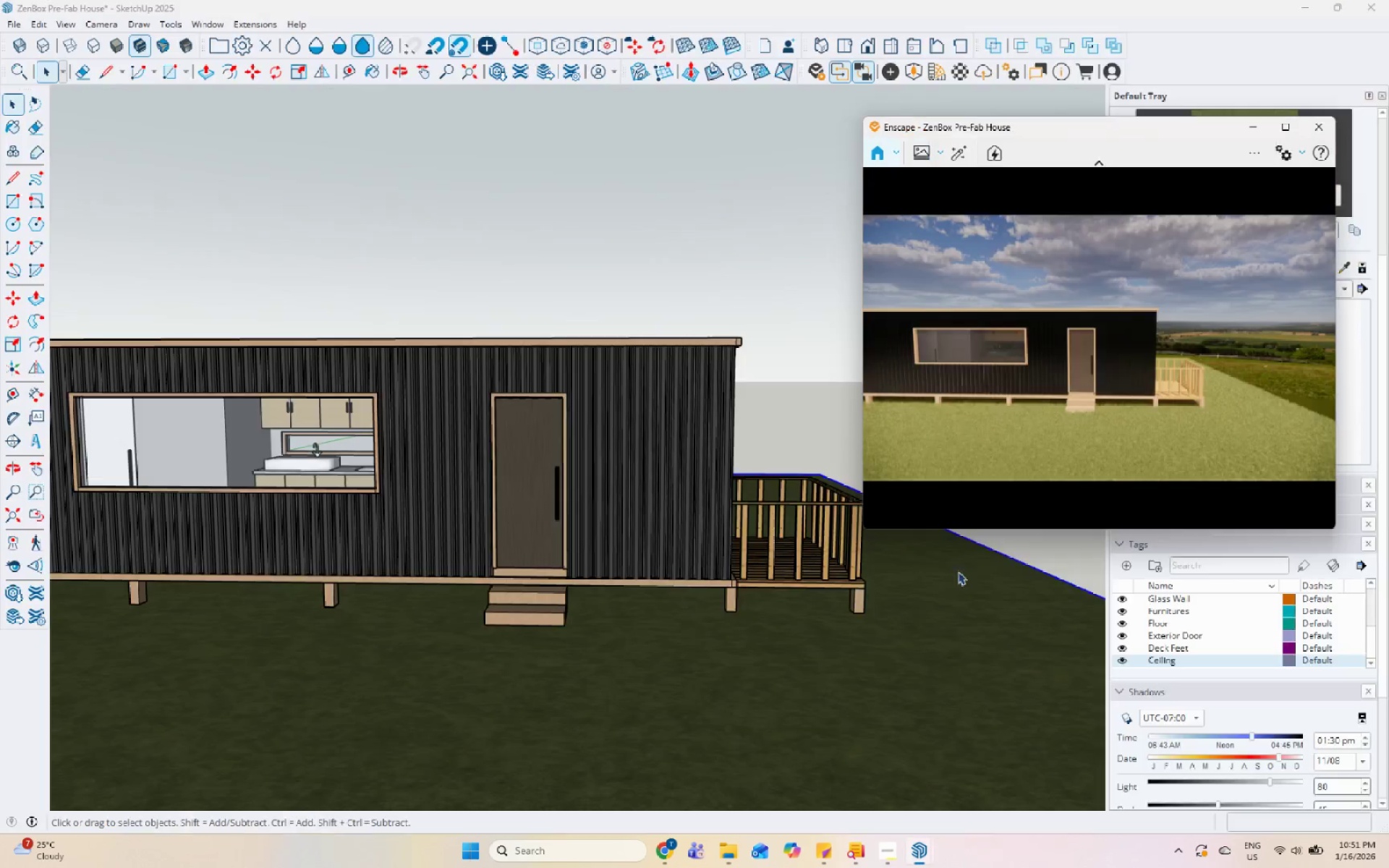 
left_click([1111, 352])
 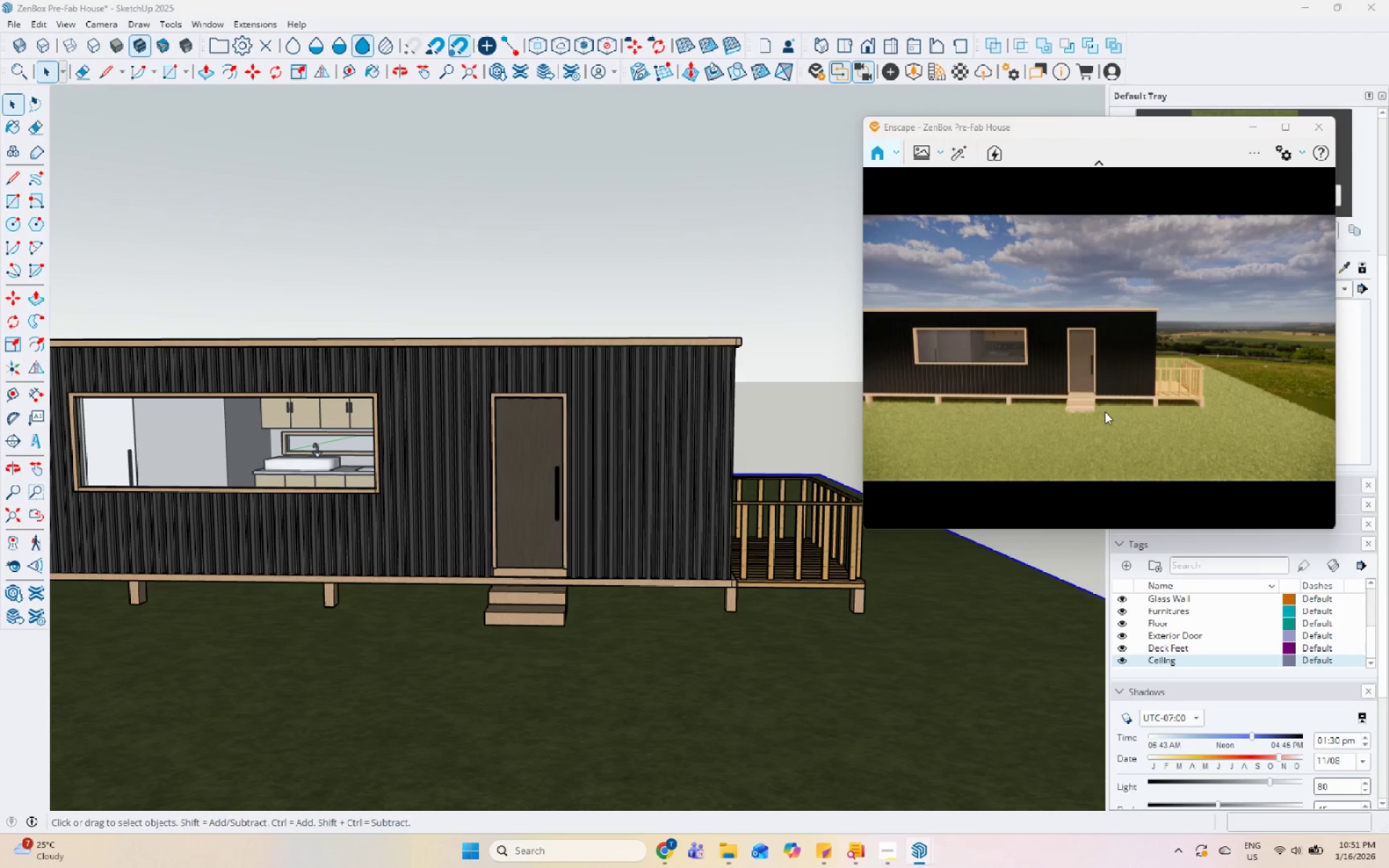 
hold_key(key=ShiftLeft, duration=1.5)
left_click_drag(start_coordinate=[1131, 396], to_coordinate=[1116, 336])
 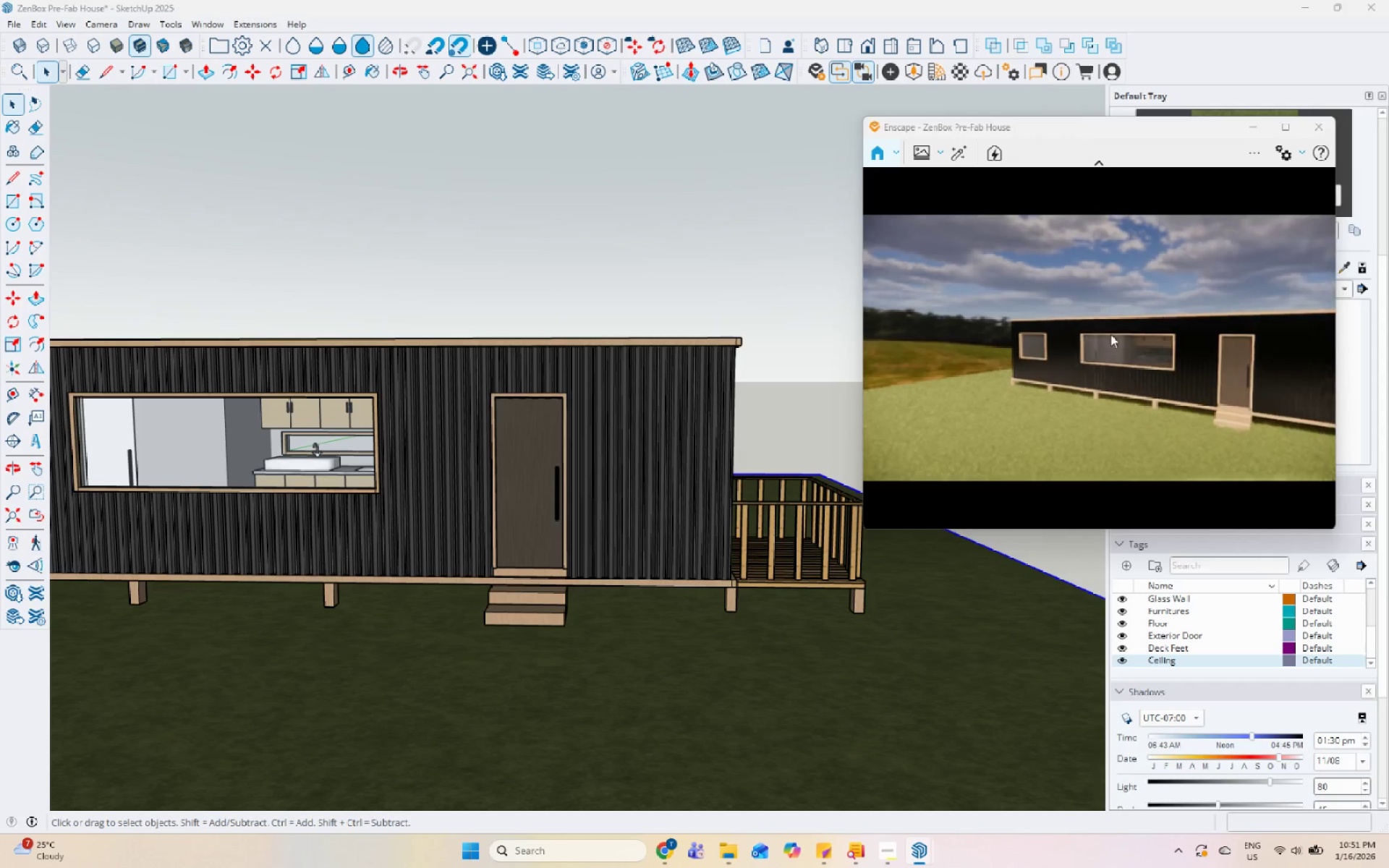 
key(Shift+ShiftLeft)
 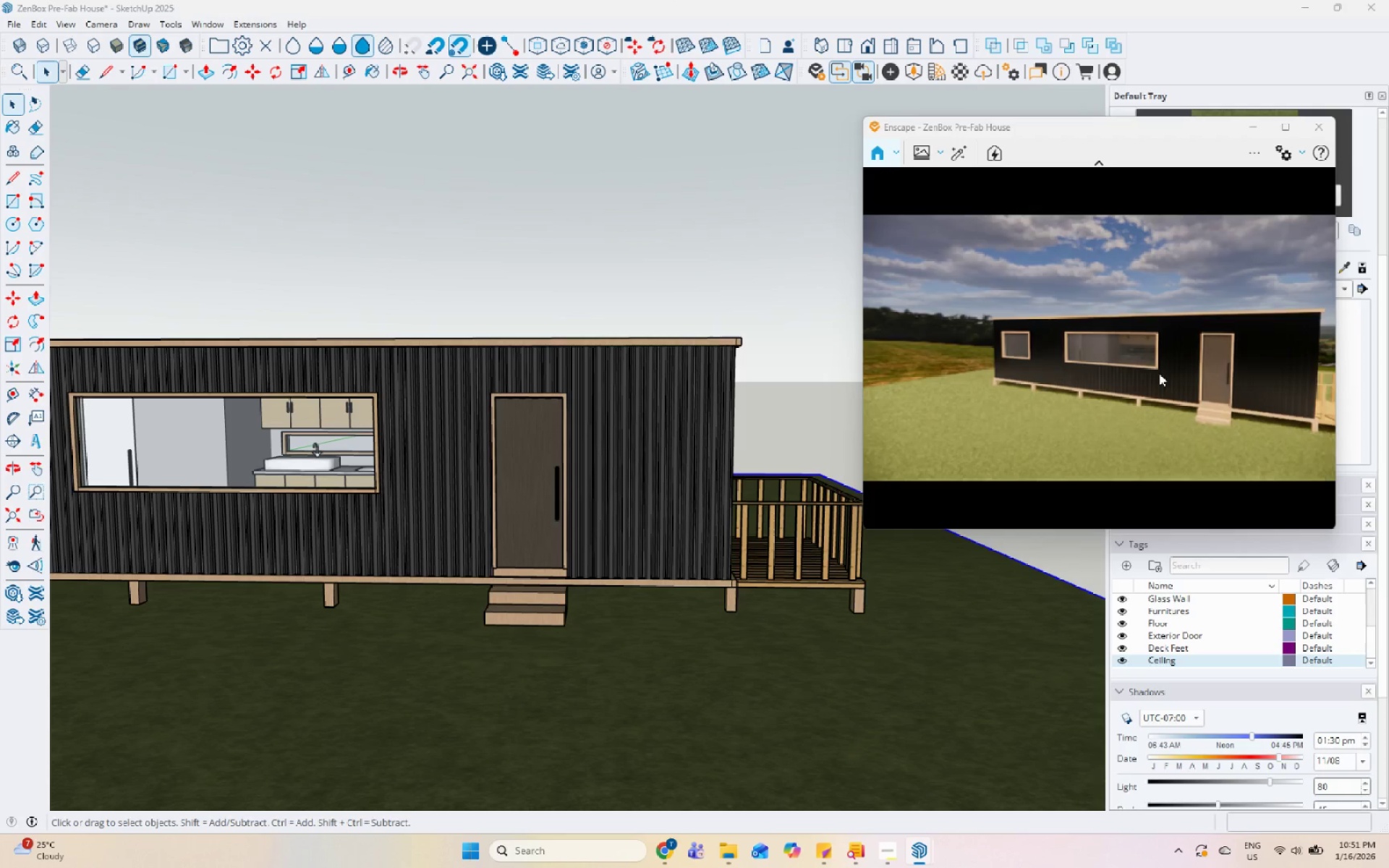 
left_click_drag(start_coordinate=[1132, 386], to_coordinate=[1135, 339])
 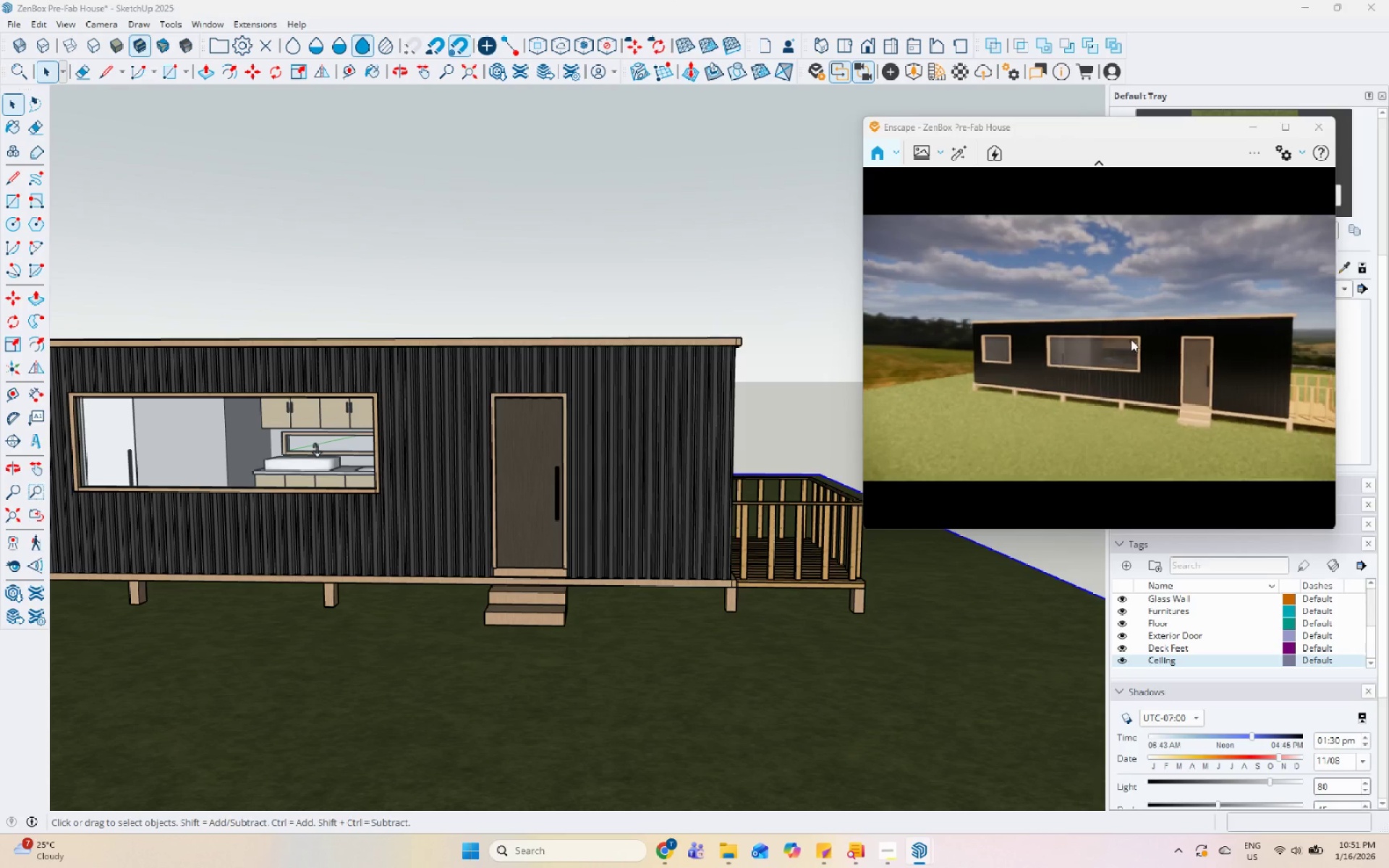 
hold_key(key=ShiftLeft, duration=1.51)
 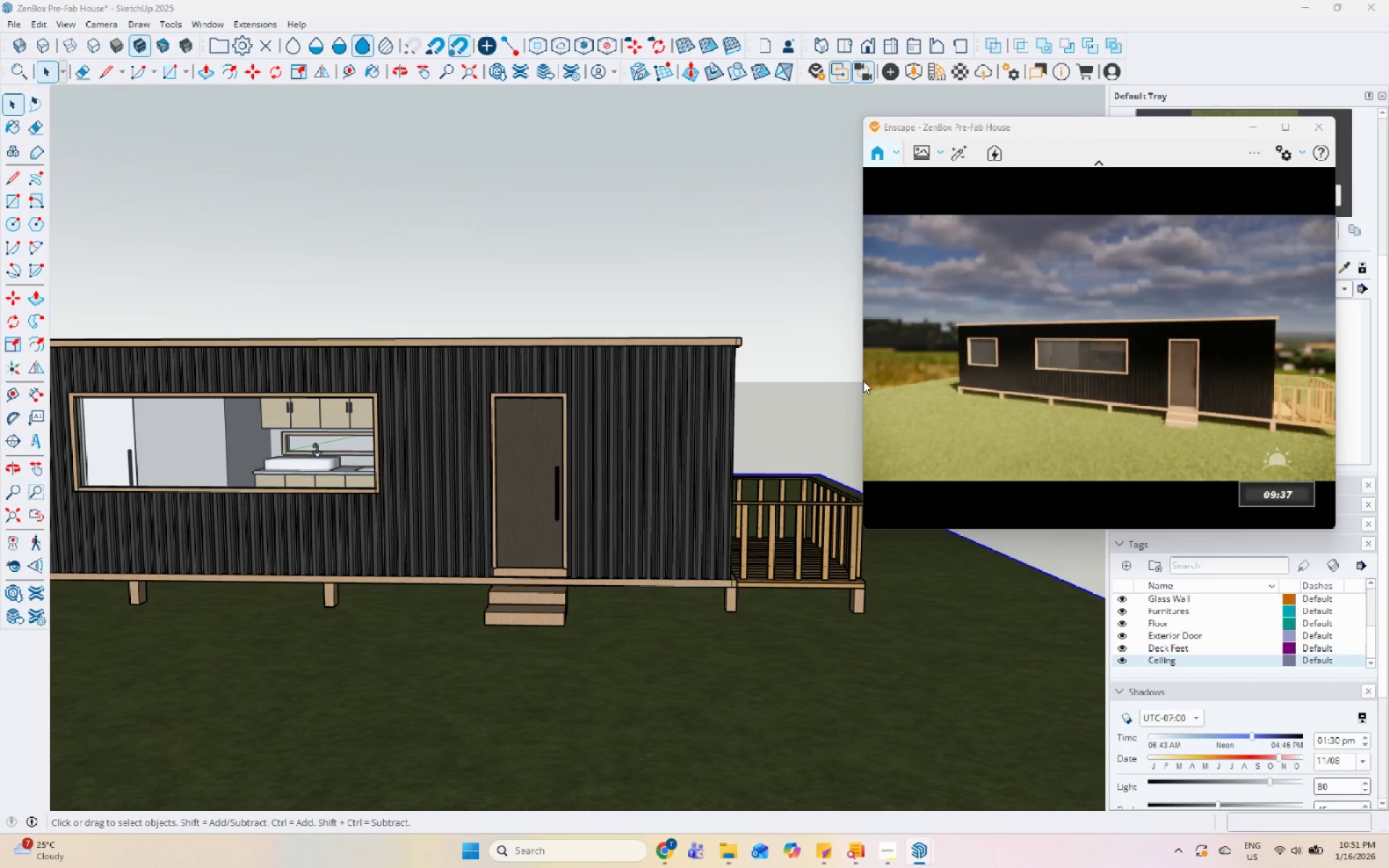 
hold_key(key=ShiftLeft, duration=1.52)
 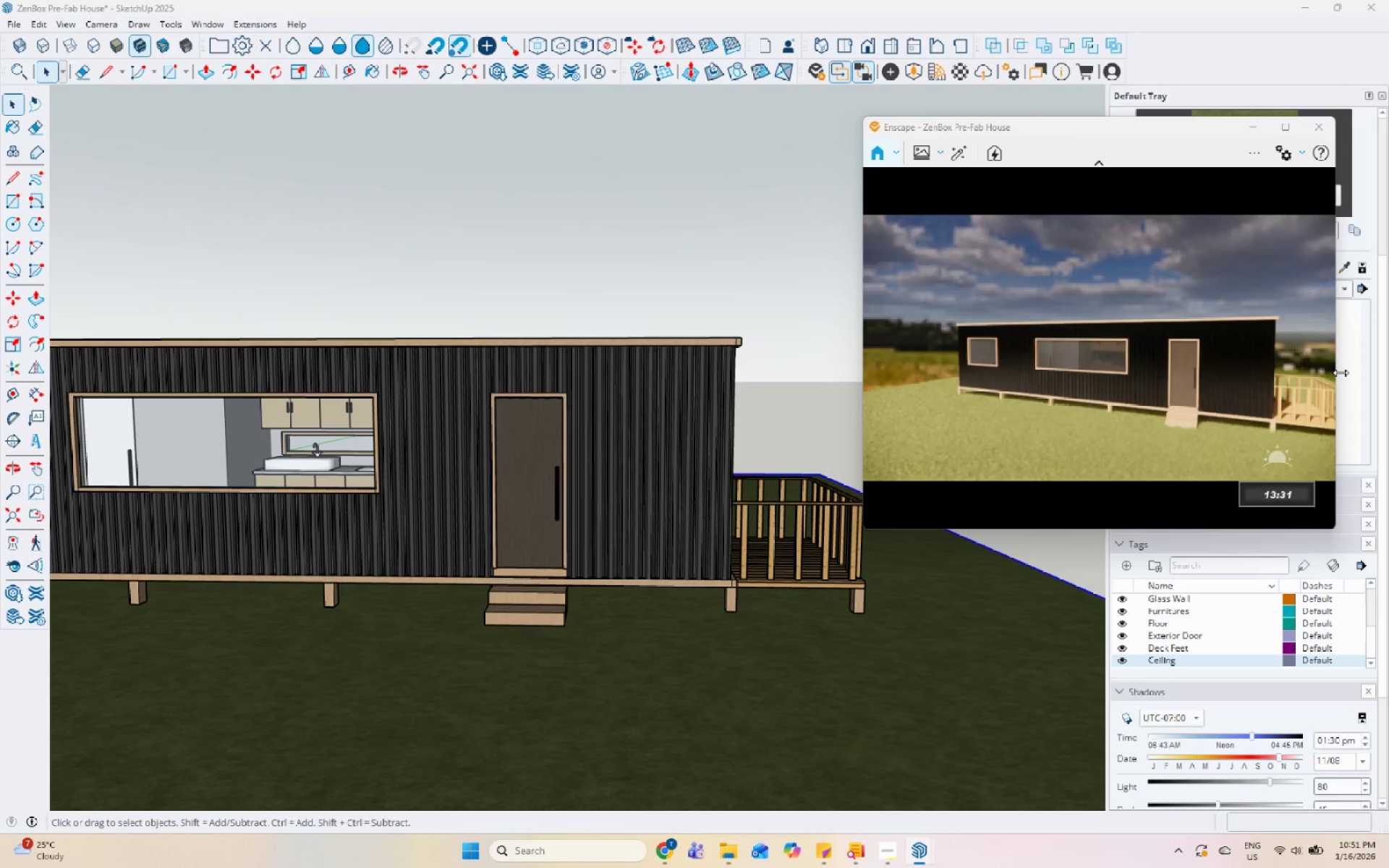 
hold_key(key=ShiftLeft, duration=1.52)
 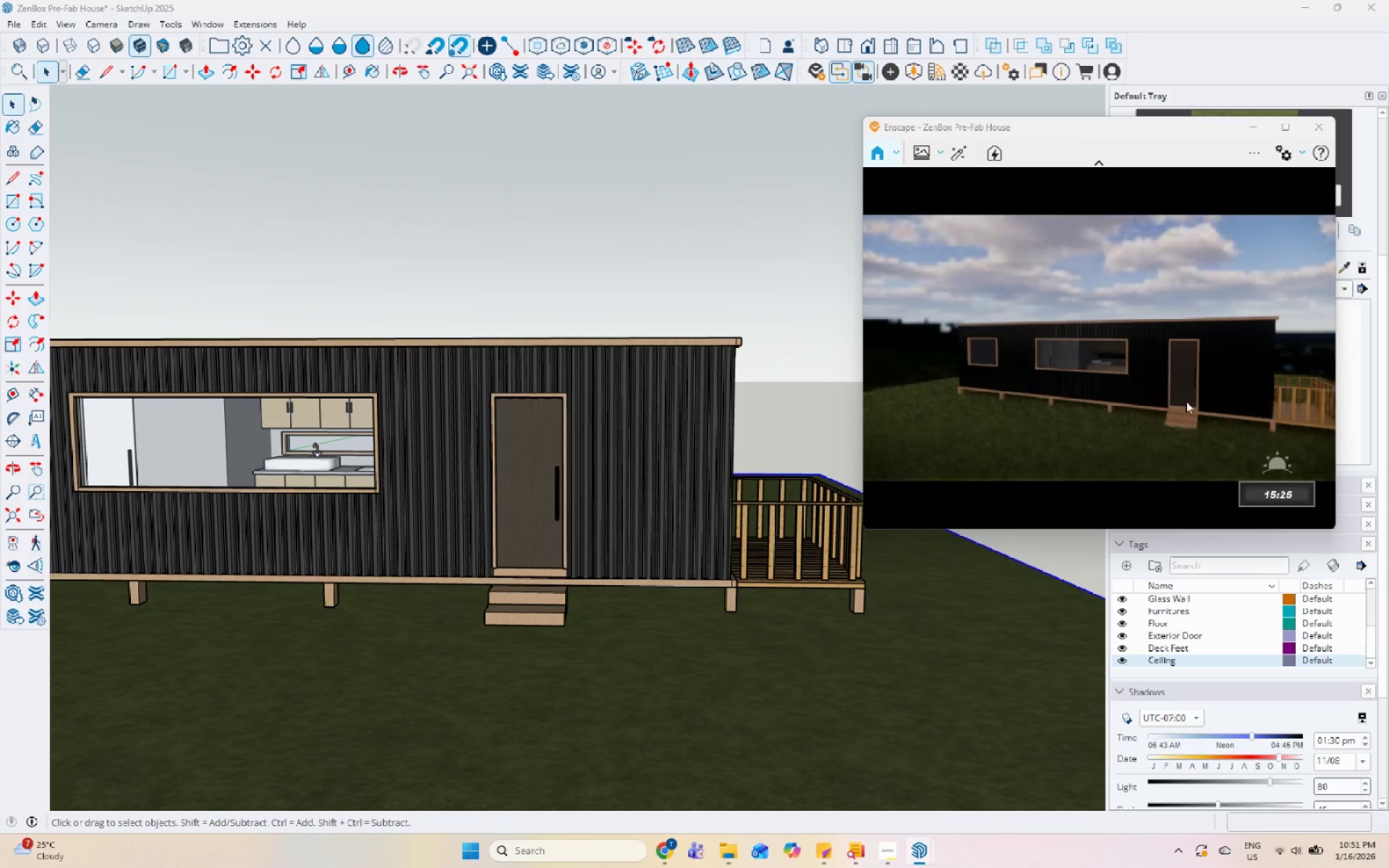 
hold_key(key=ShiftLeft, duration=1.51)
 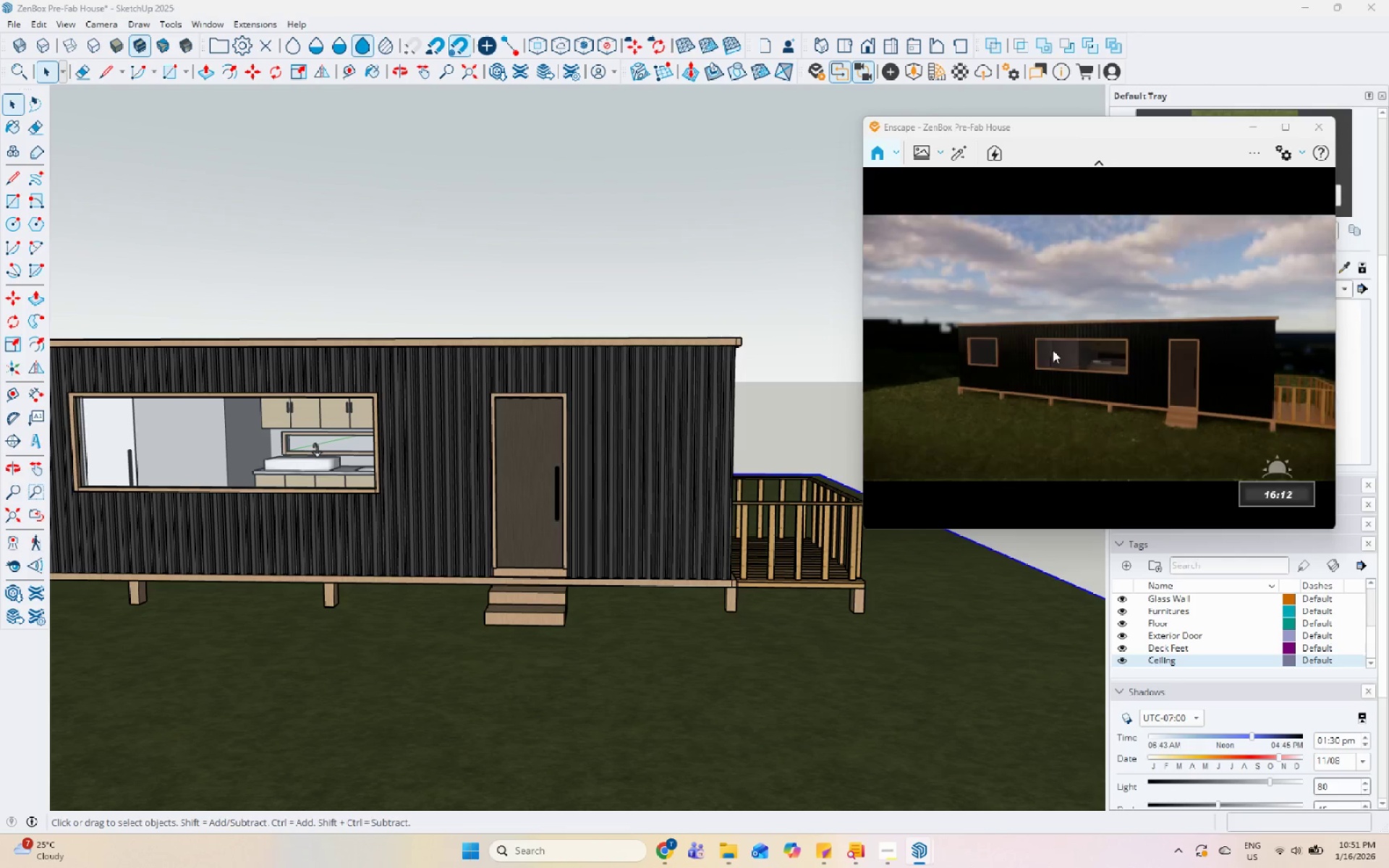 
hold_key(key=ShiftLeft, duration=1.5)
 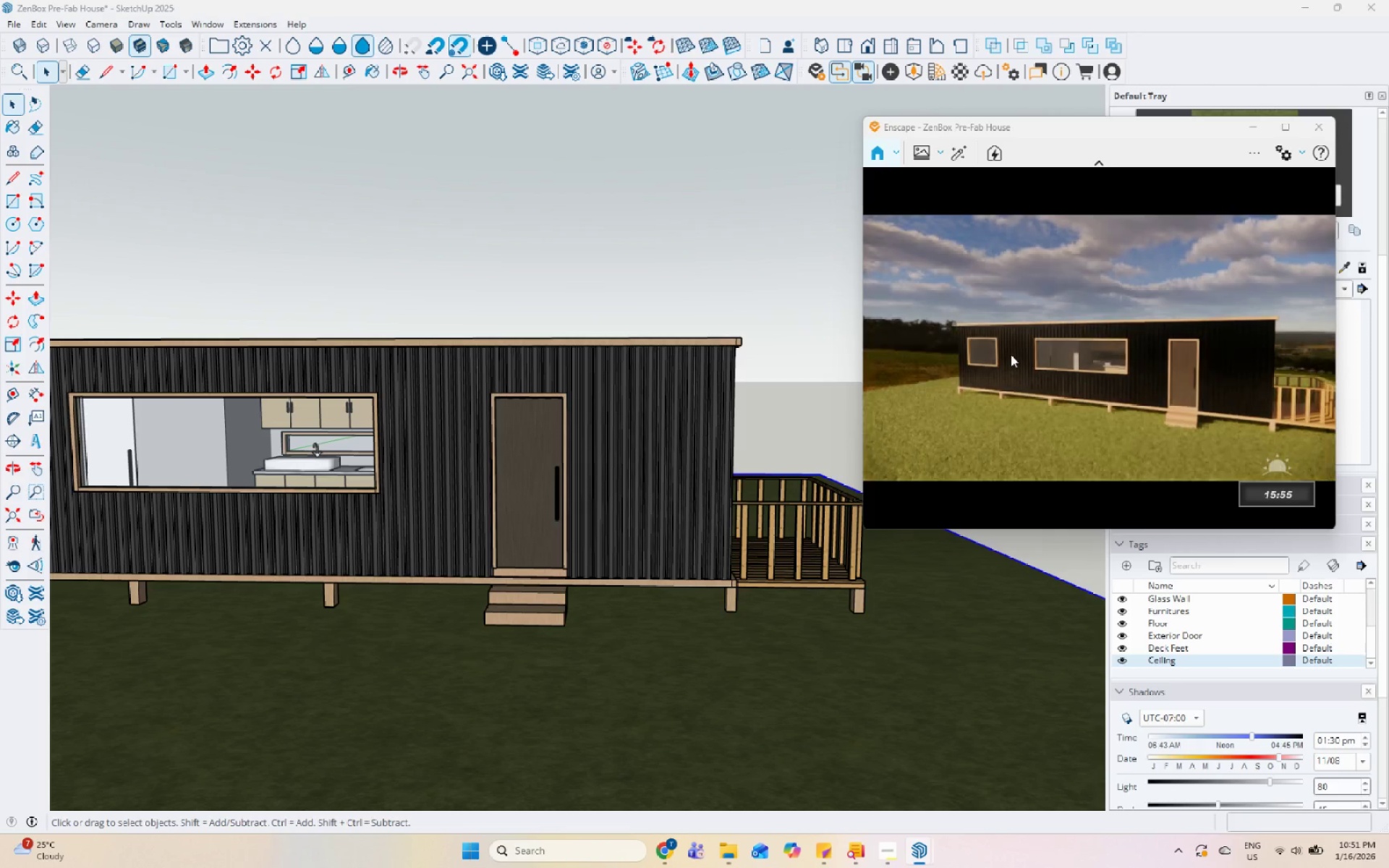 
hold_key(key=ShiftLeft, duration=1.52)
 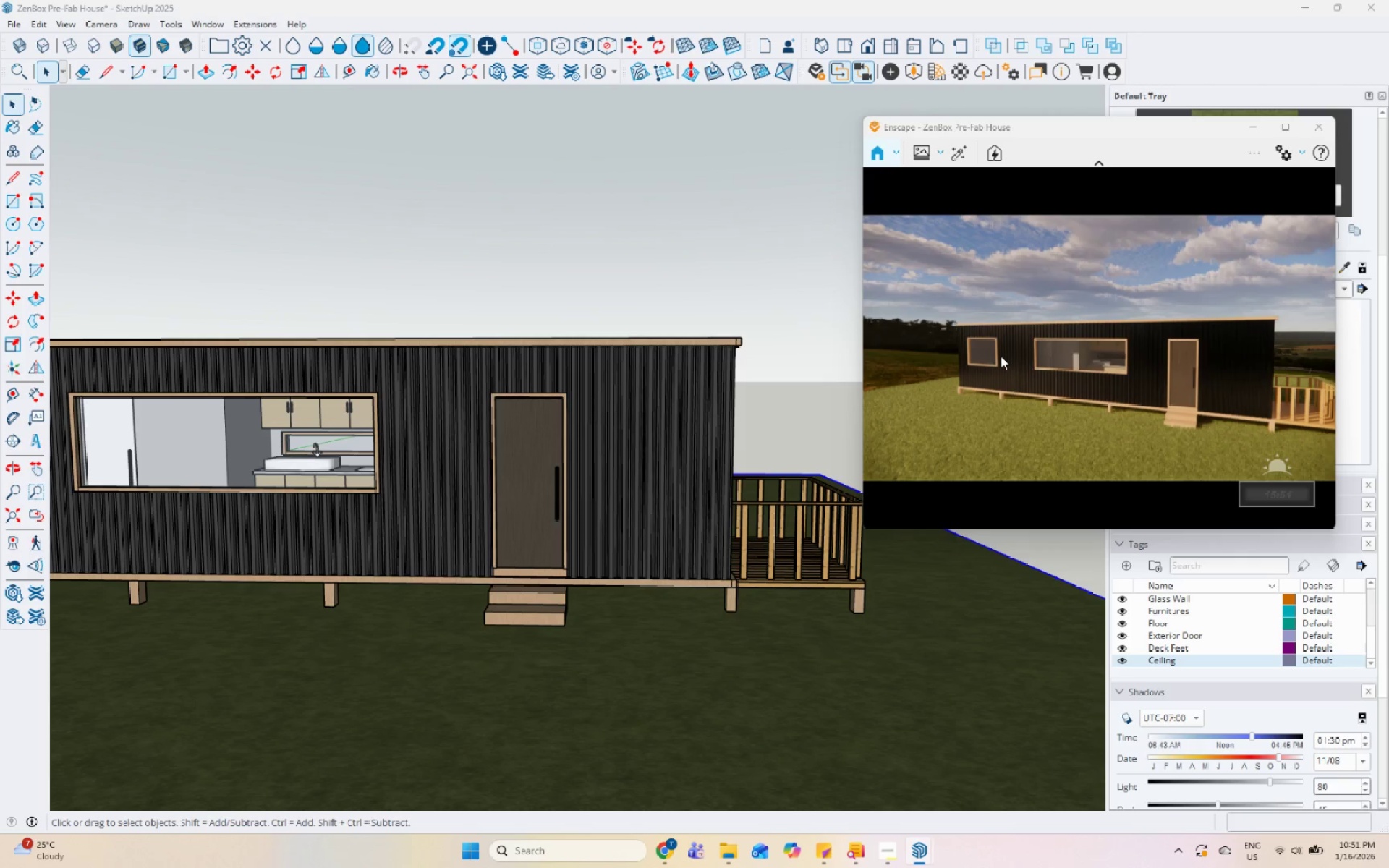 
hold_key(key=ShiftLeft, duration=0.81)
 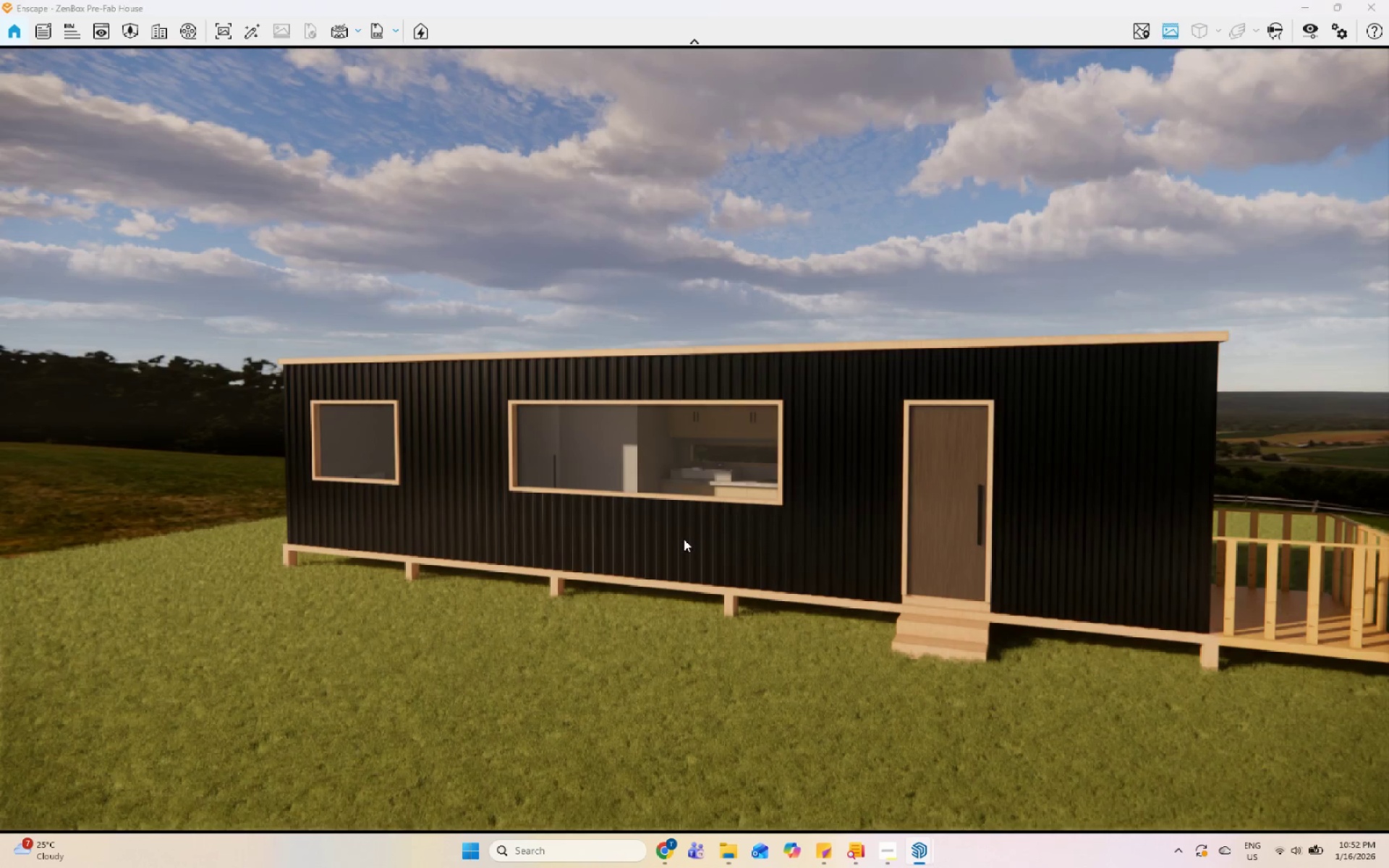 
wait(6.47)
 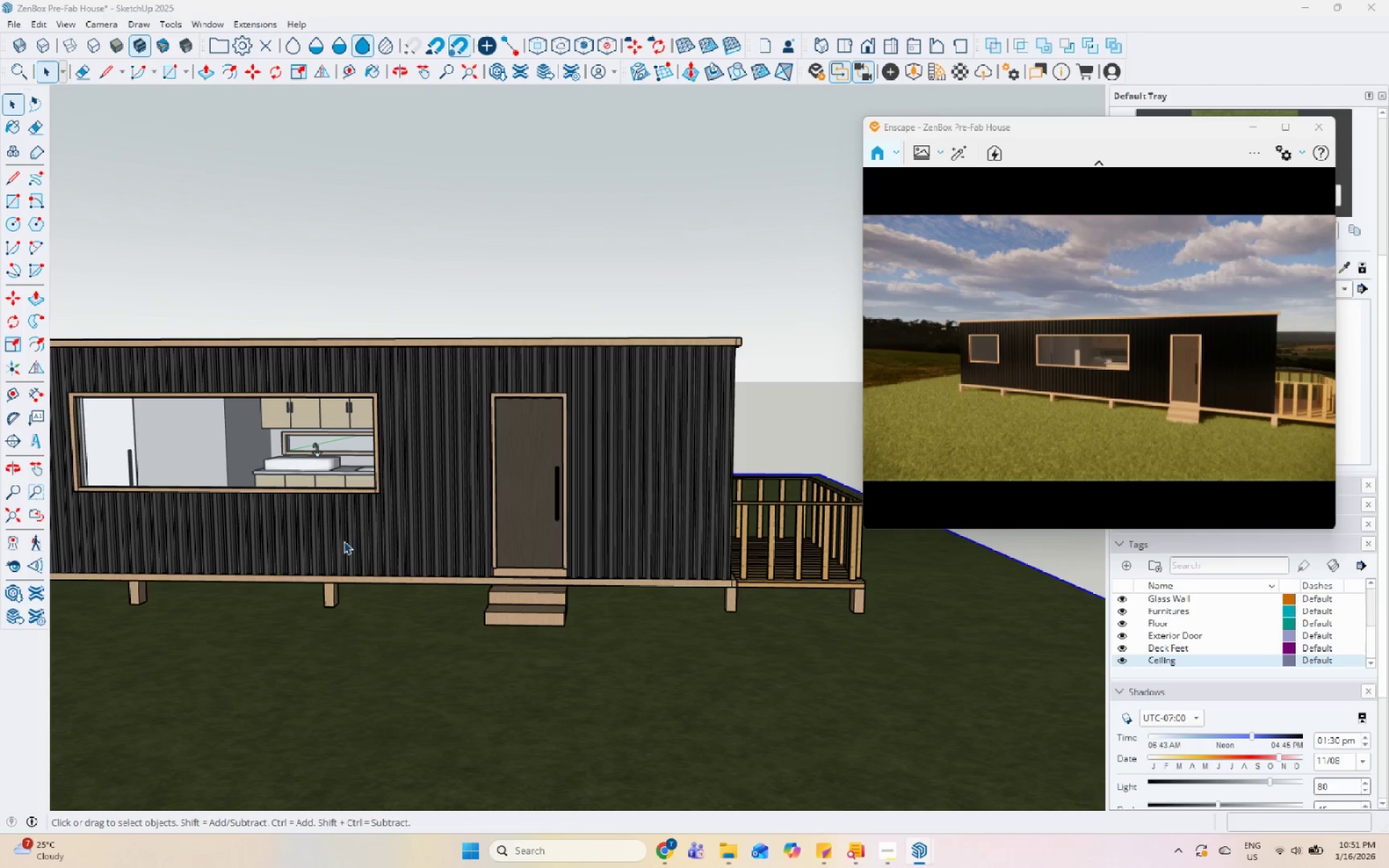 
scroll: coordinate [683, 538], scroll_direction: down, amount: 5.0
 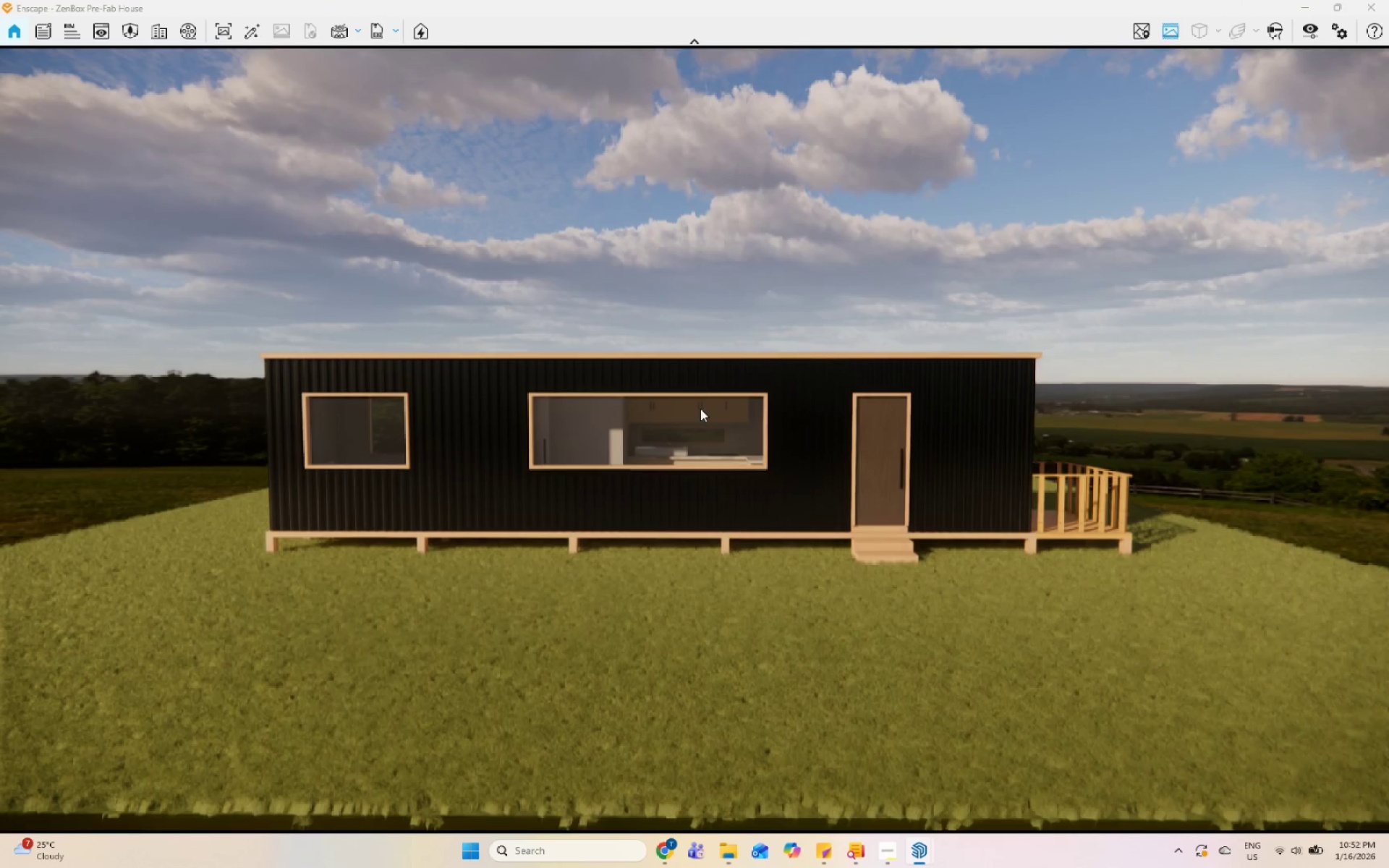 
scroll: coordinate [666, 518], scroll_direction: up, amount: 2.0
 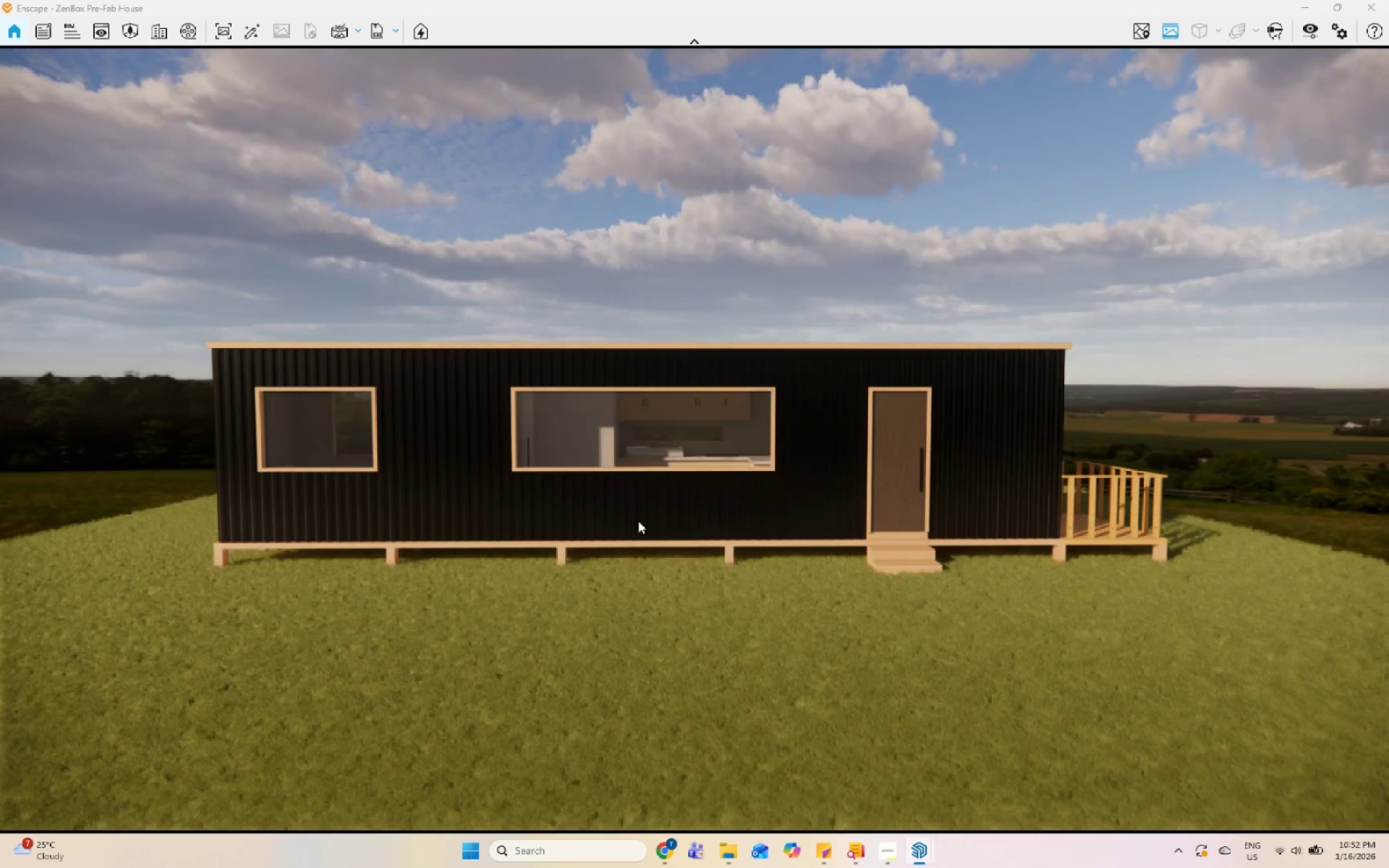 
type(UUUUUIIIU)
 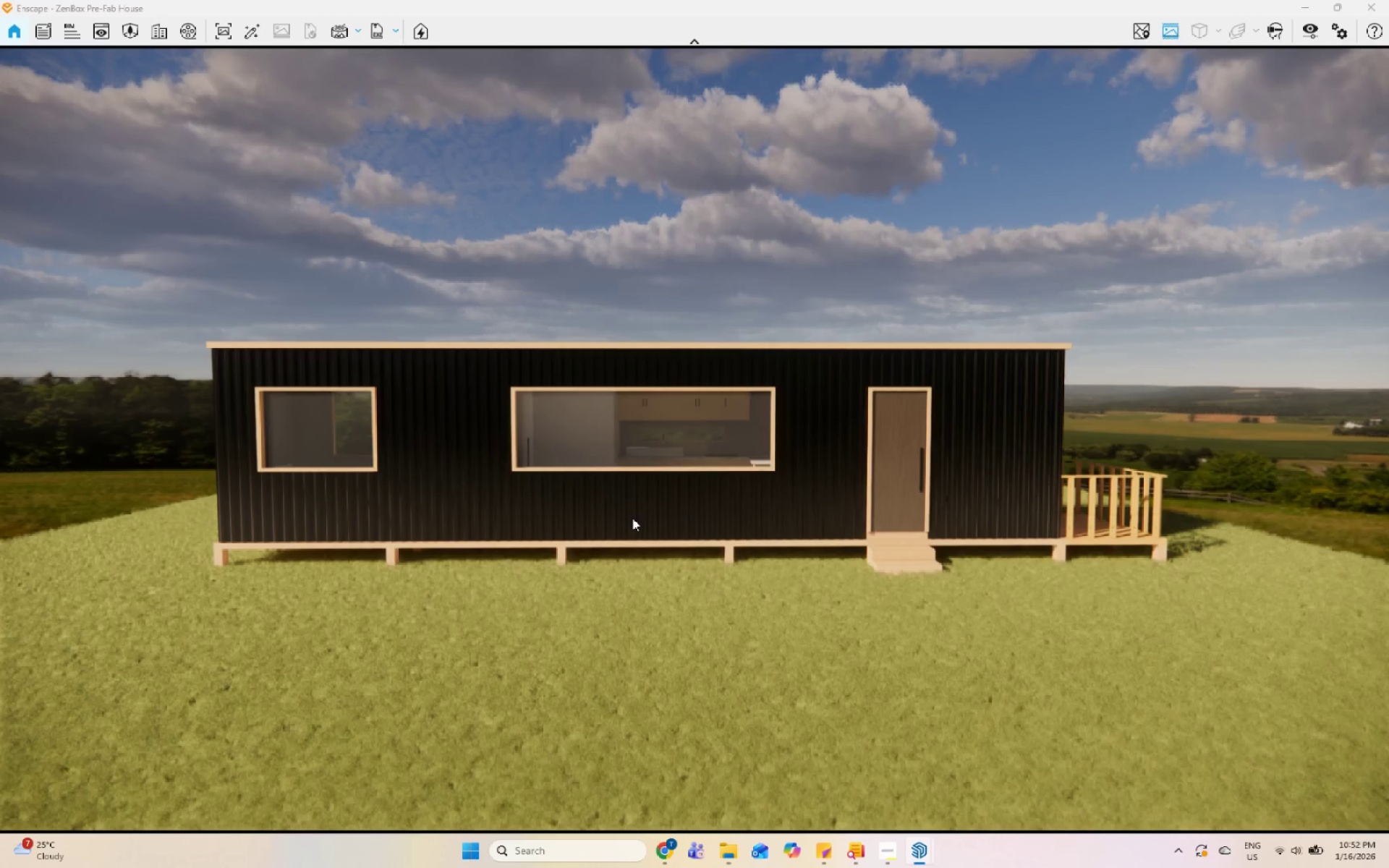 
key(Control+U)
 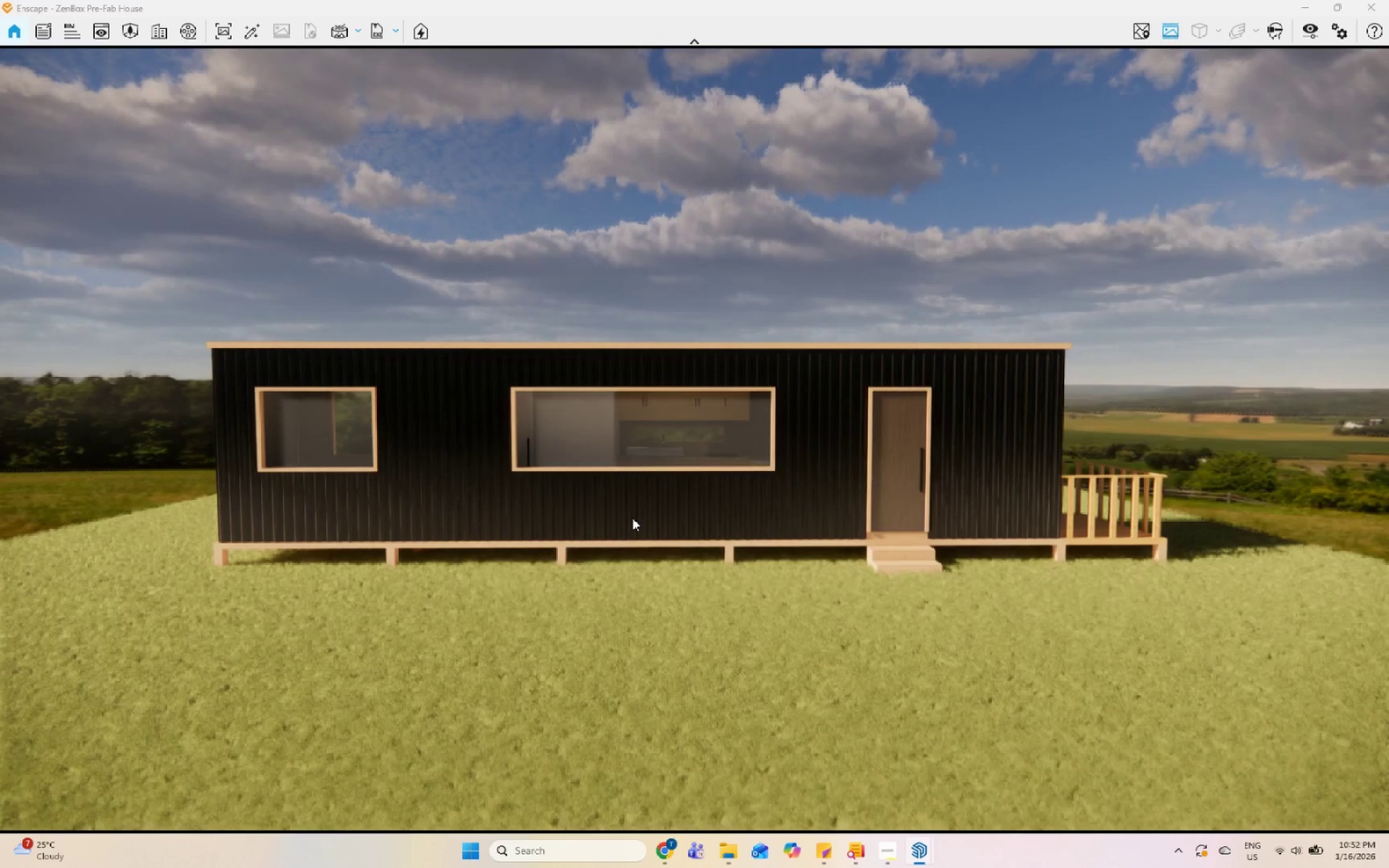 
key(Control+U)
 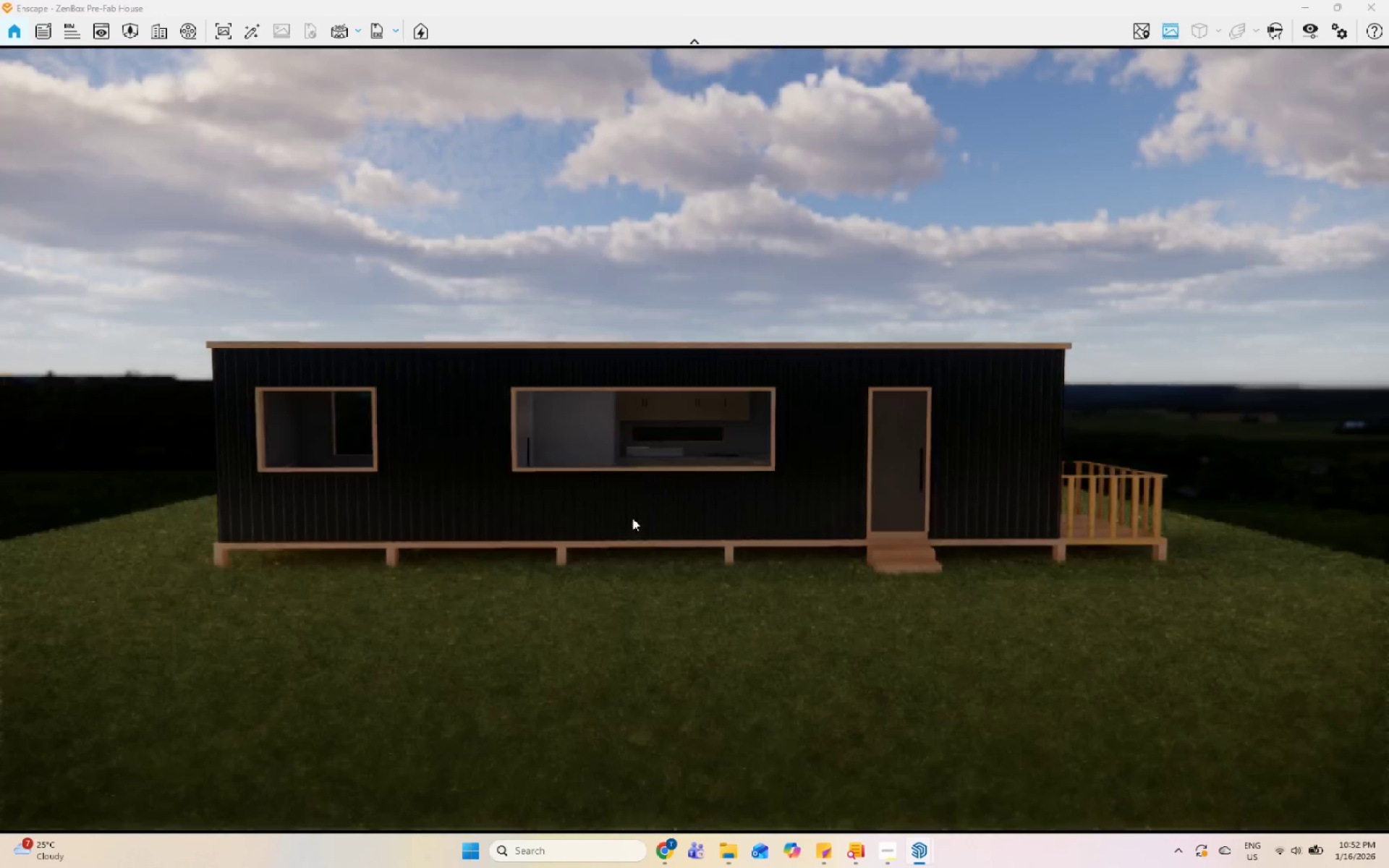 
key(Control+U)
 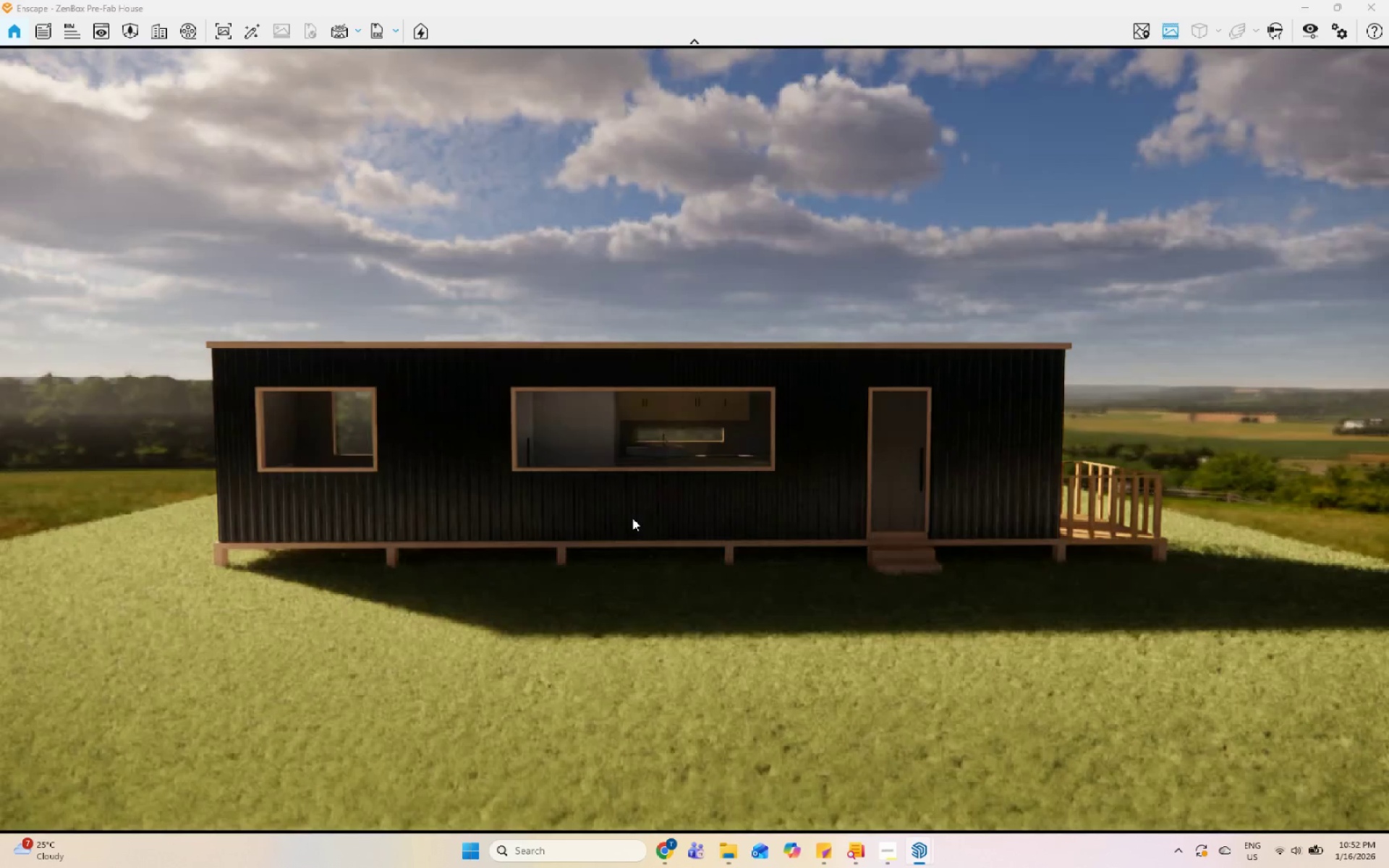 
key(Control+U)
 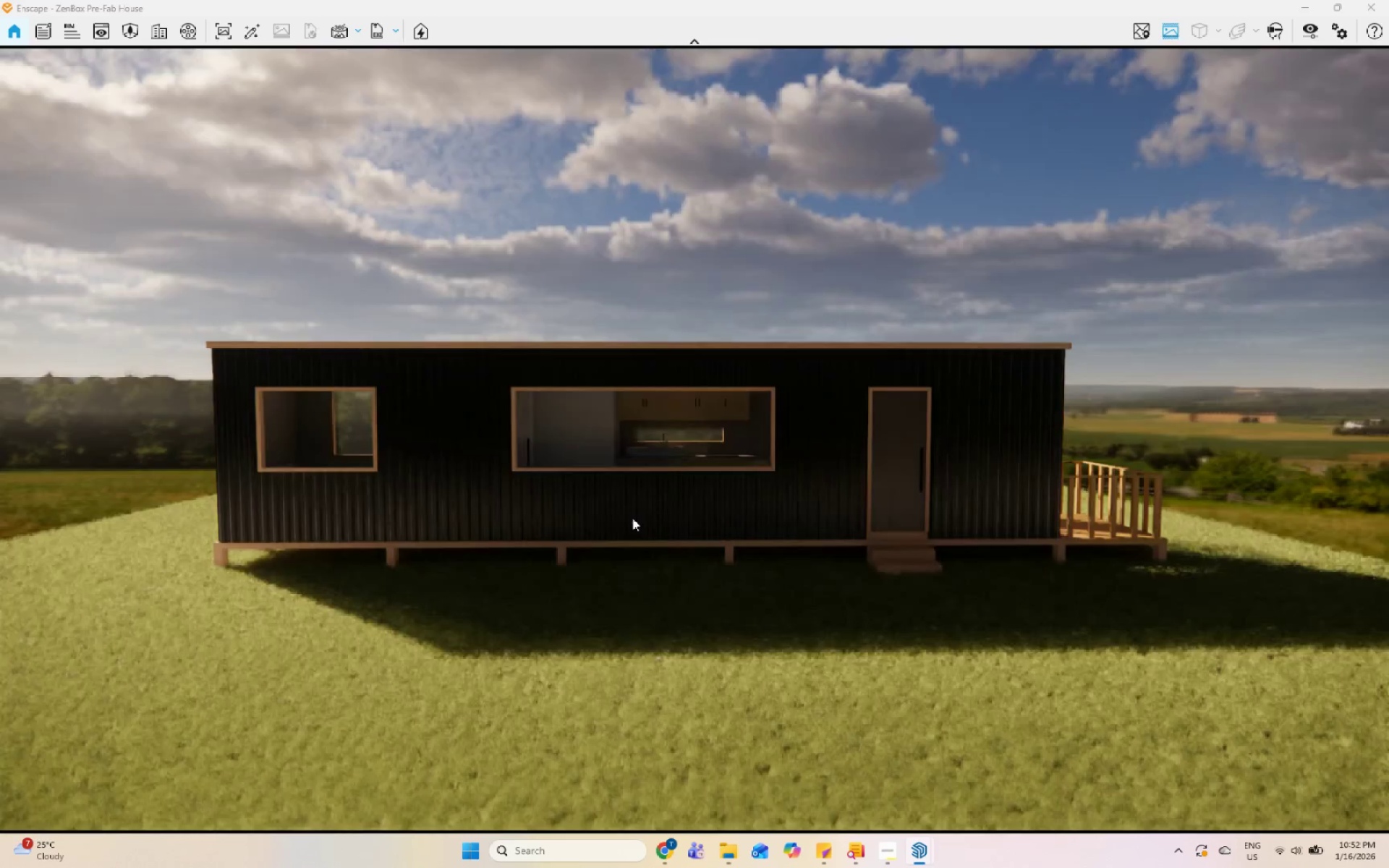 
key(Control+U)
 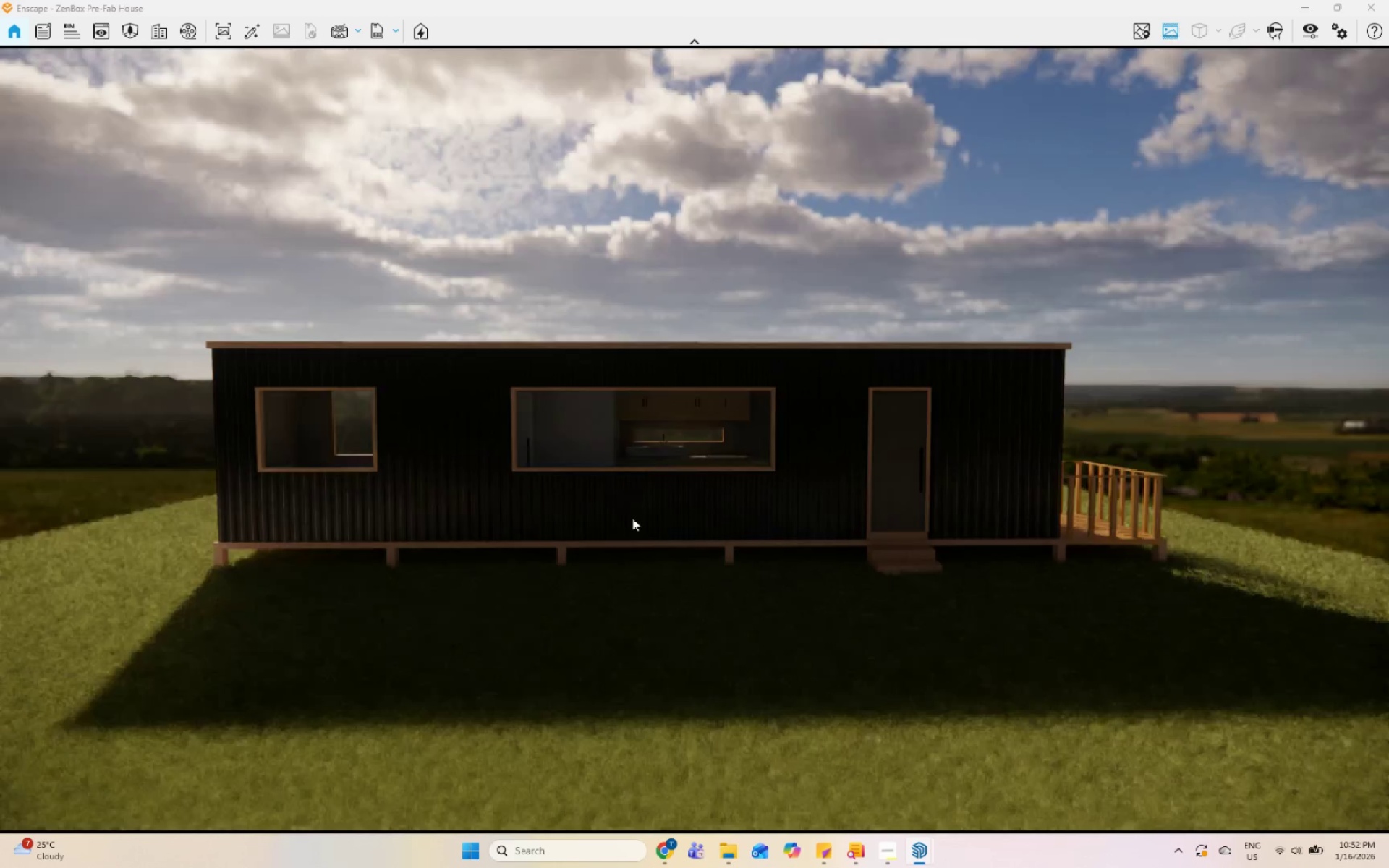 
key(Control+U)
 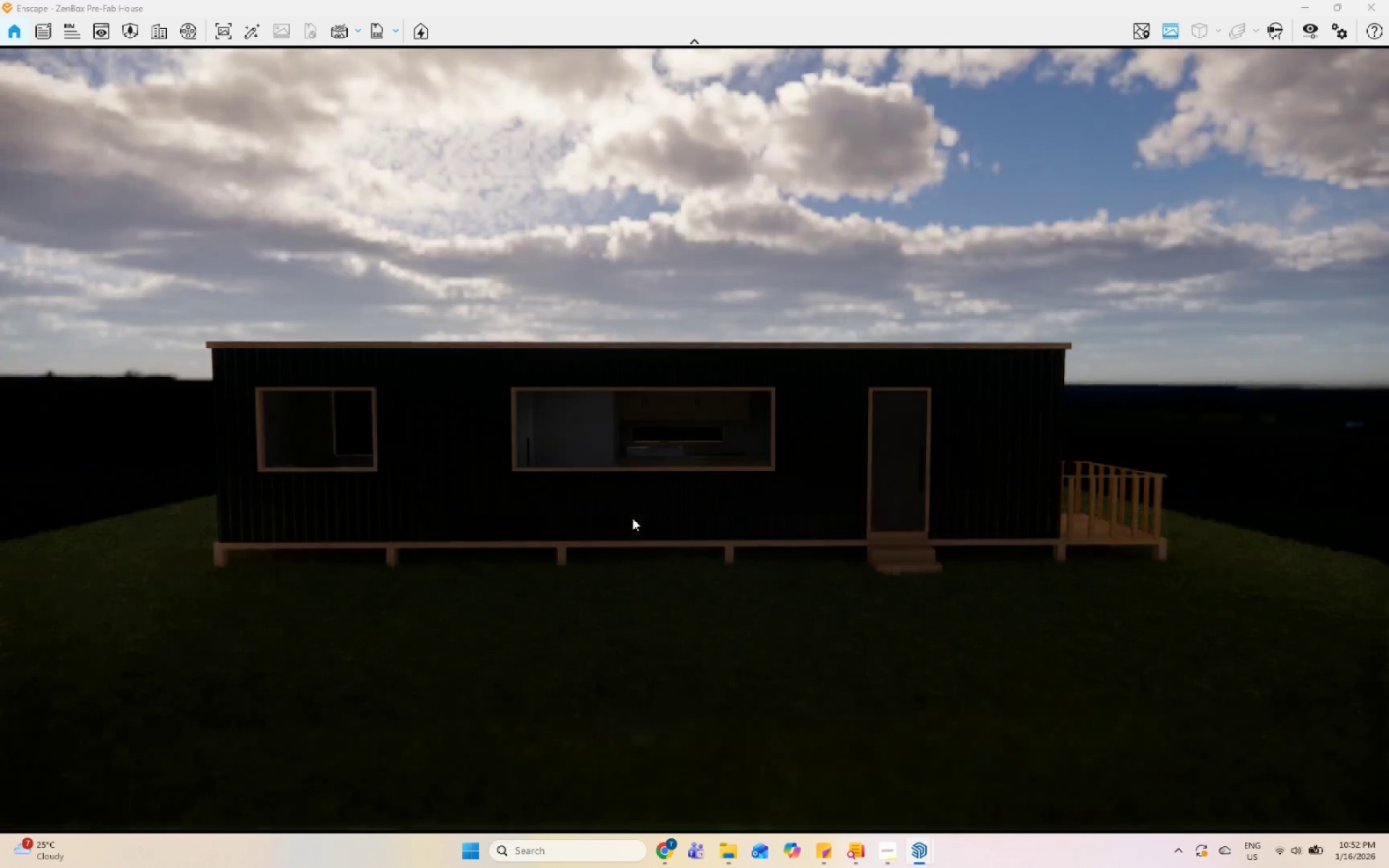 
key(Control+U)
 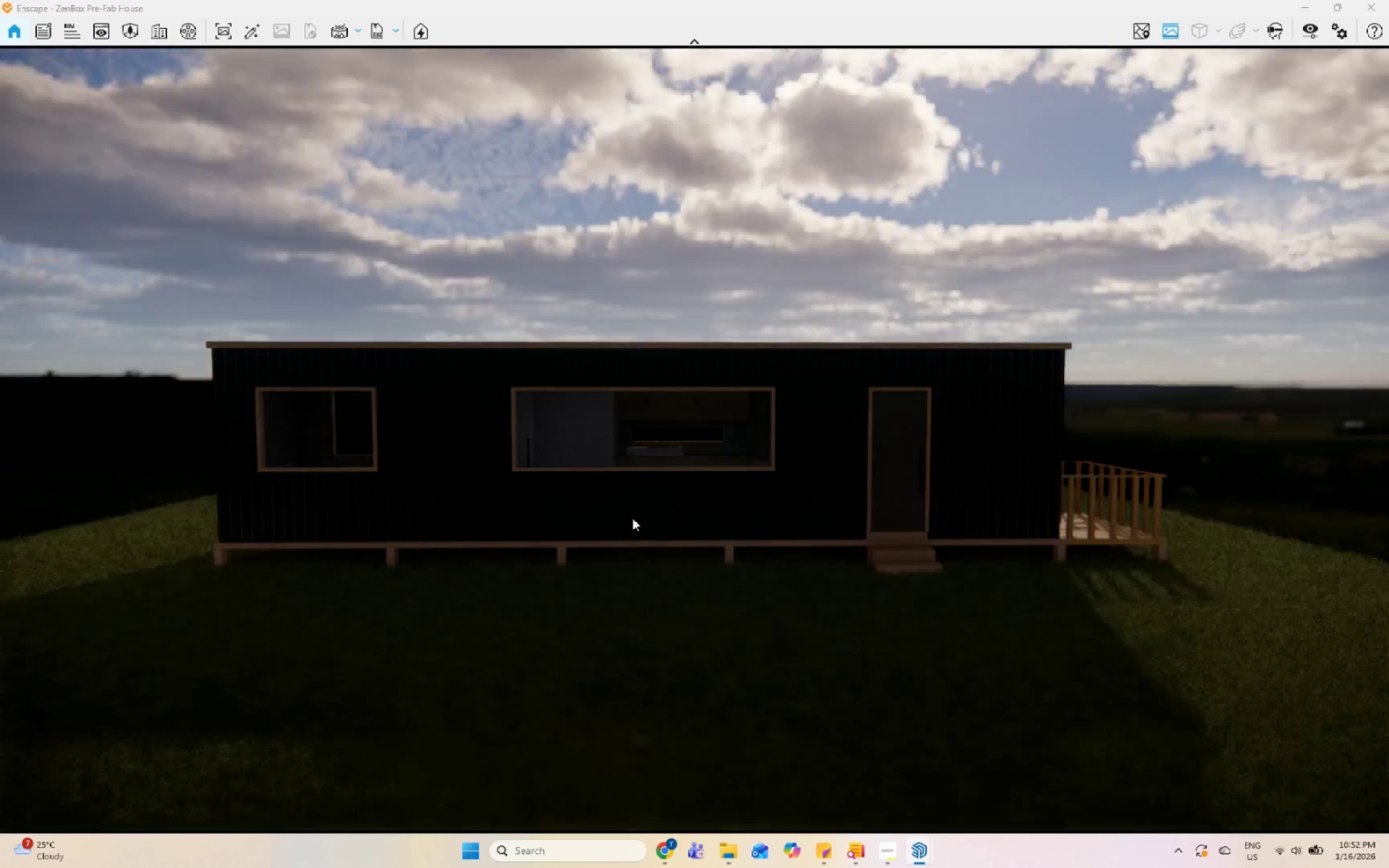 
key(Control+U)
 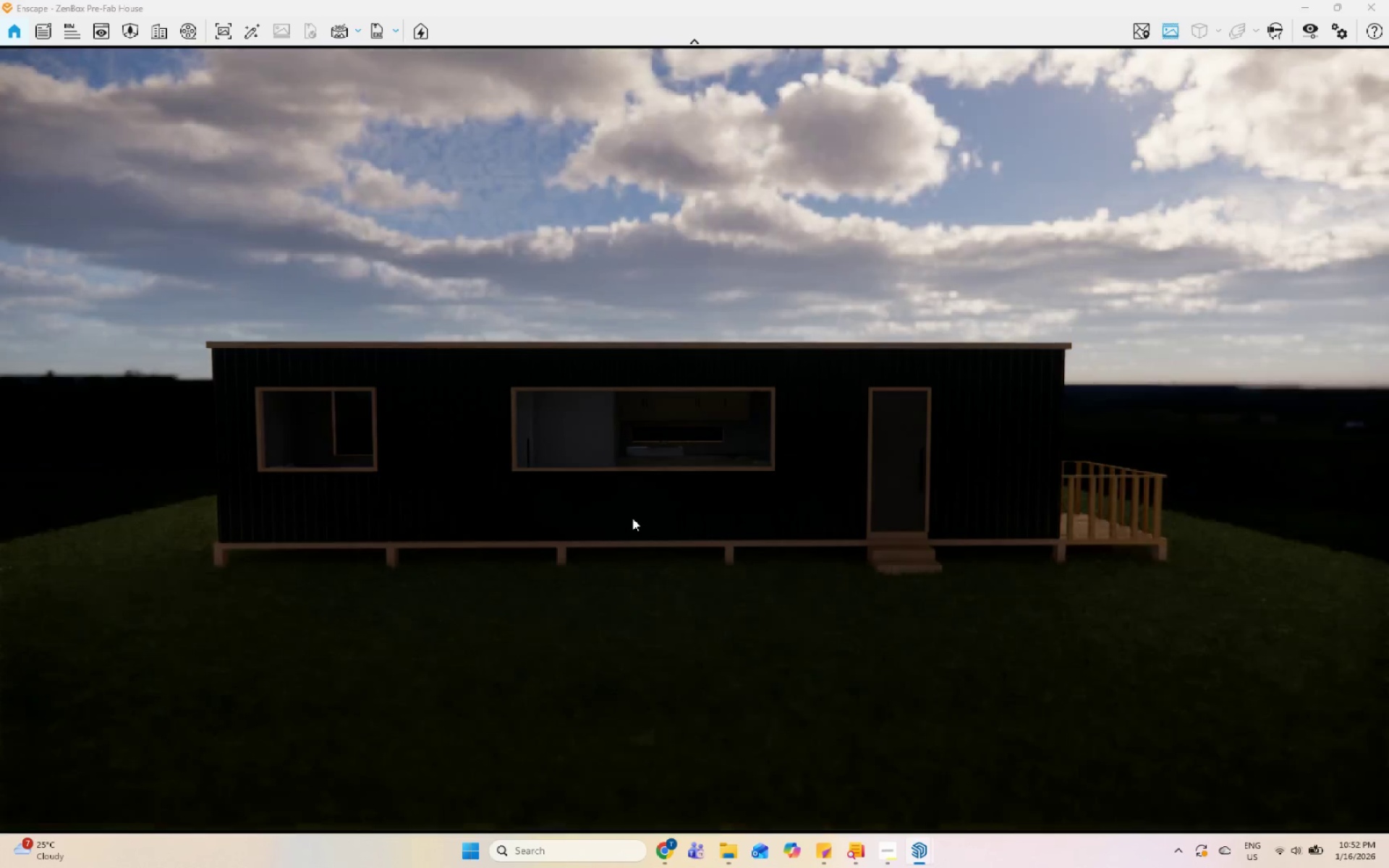 
key(Control+U)
 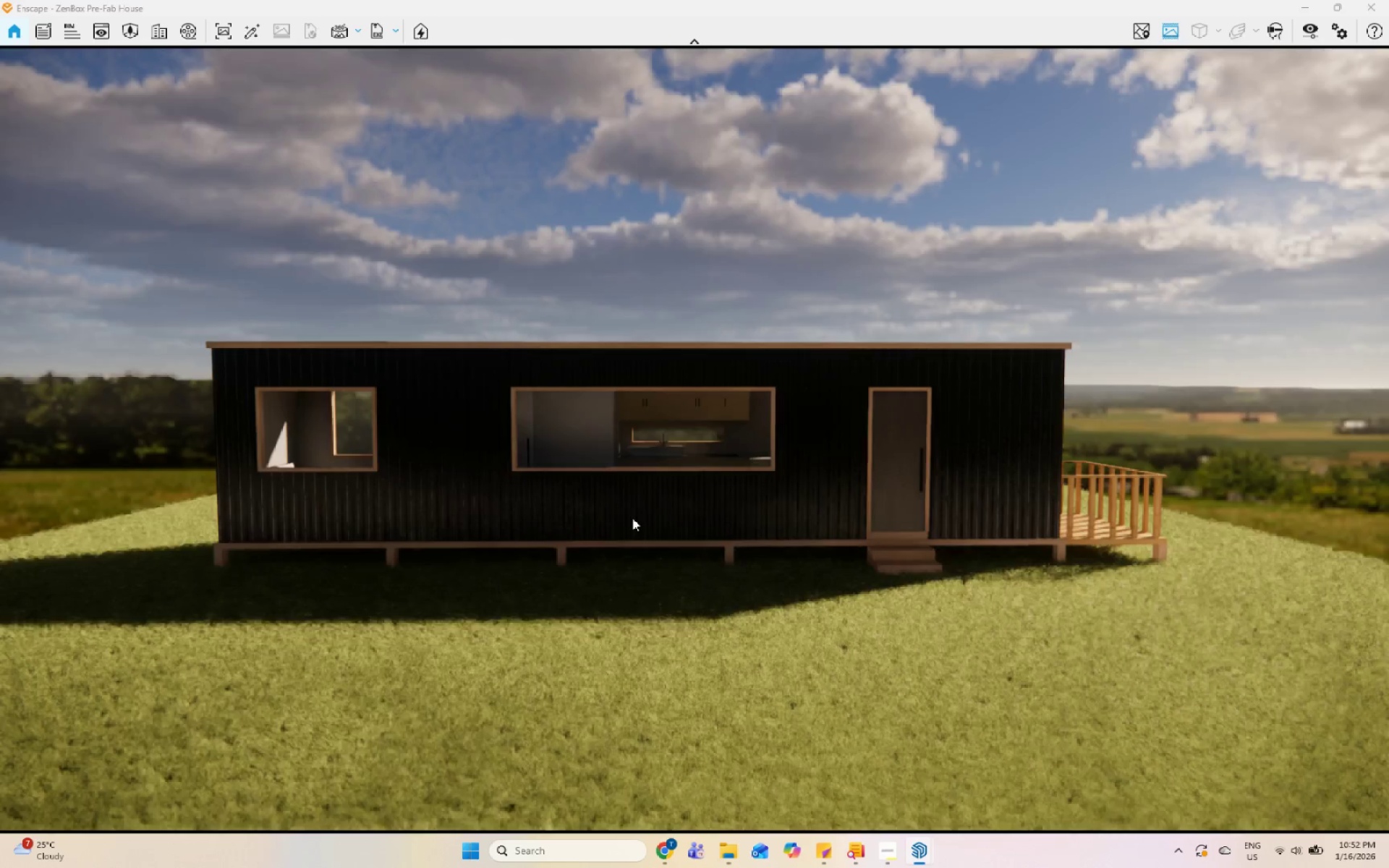 
key(Control+U)
 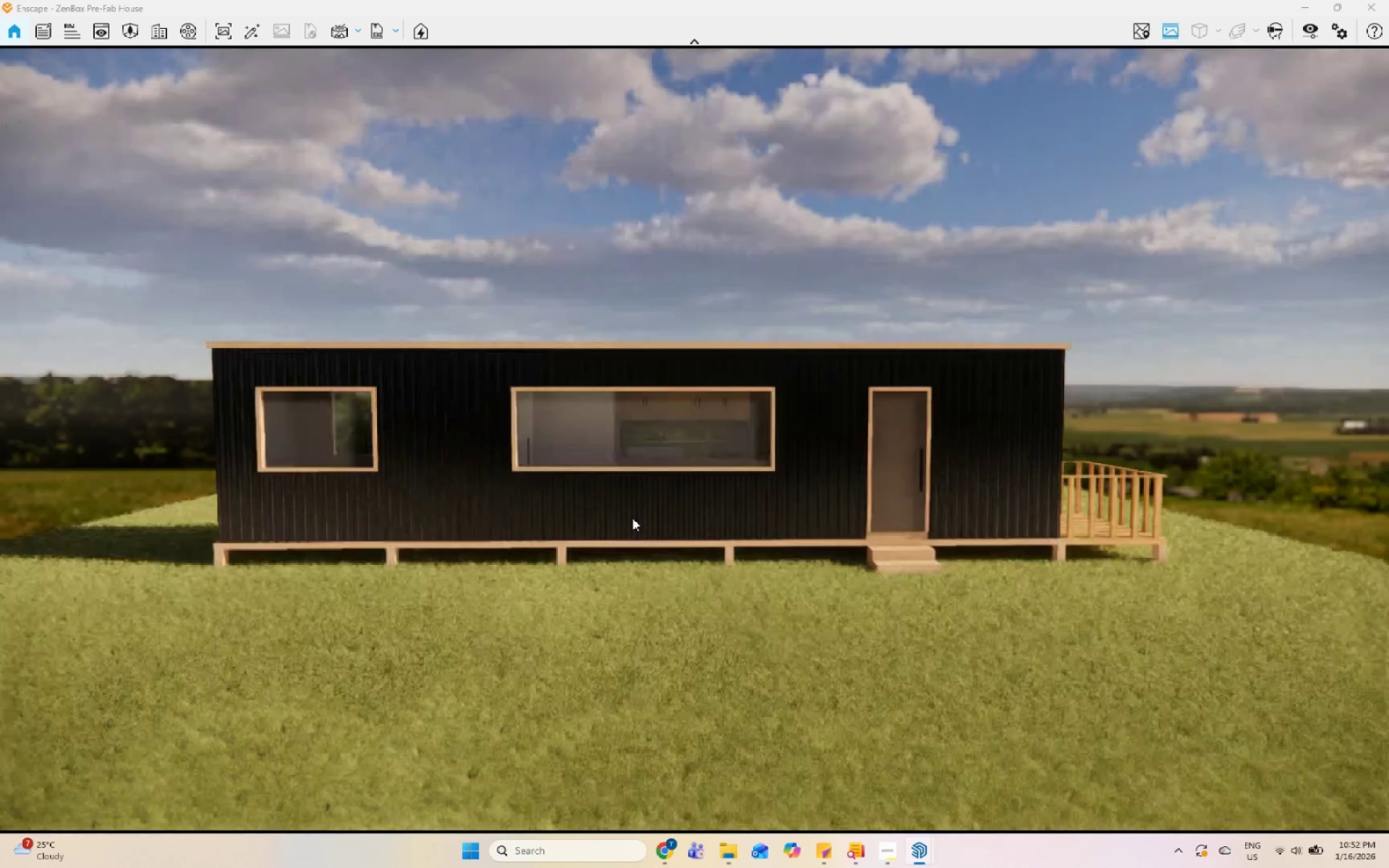 
key(Control+U)
 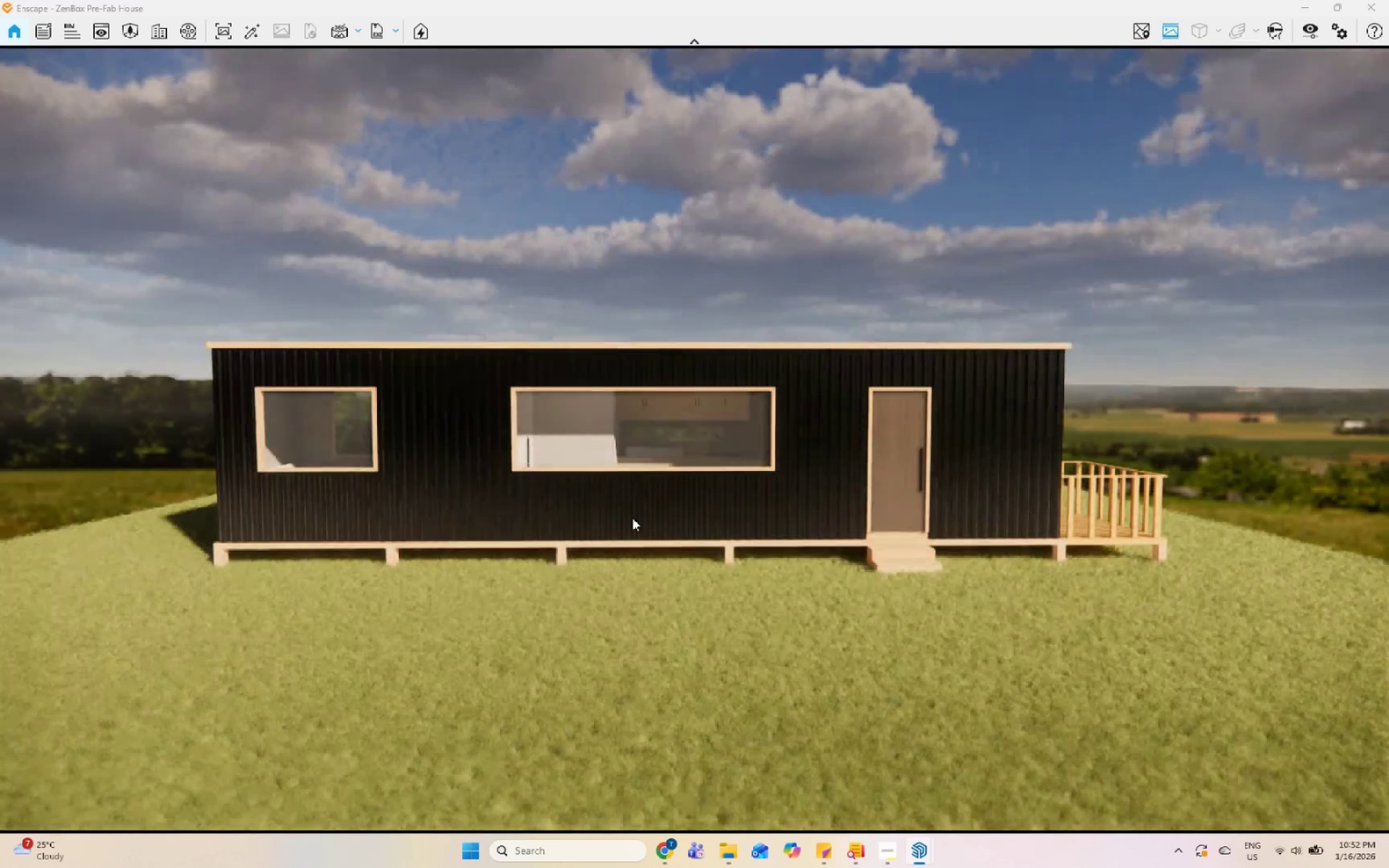 
key(Control+U)
 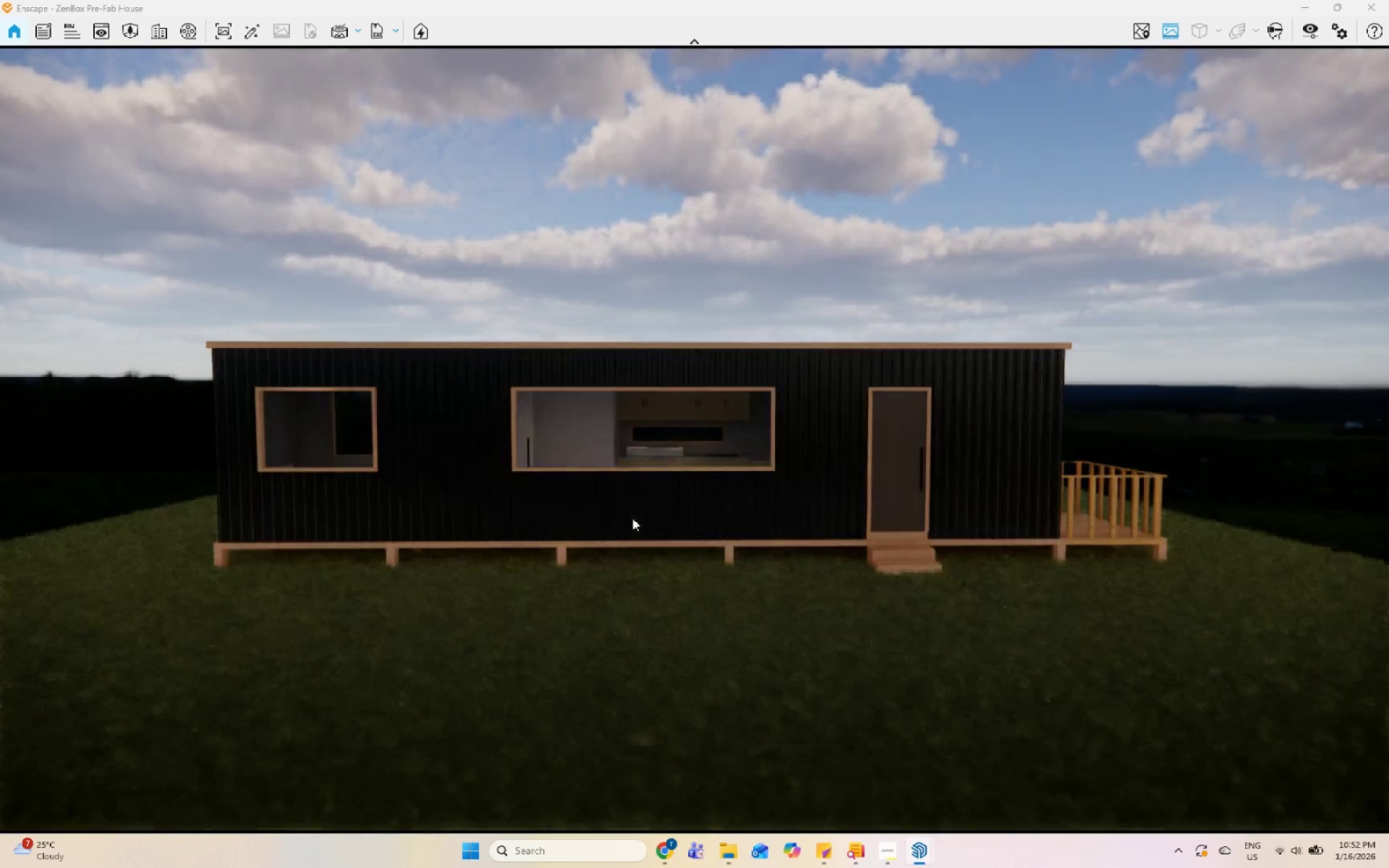 
key(Control+U)
 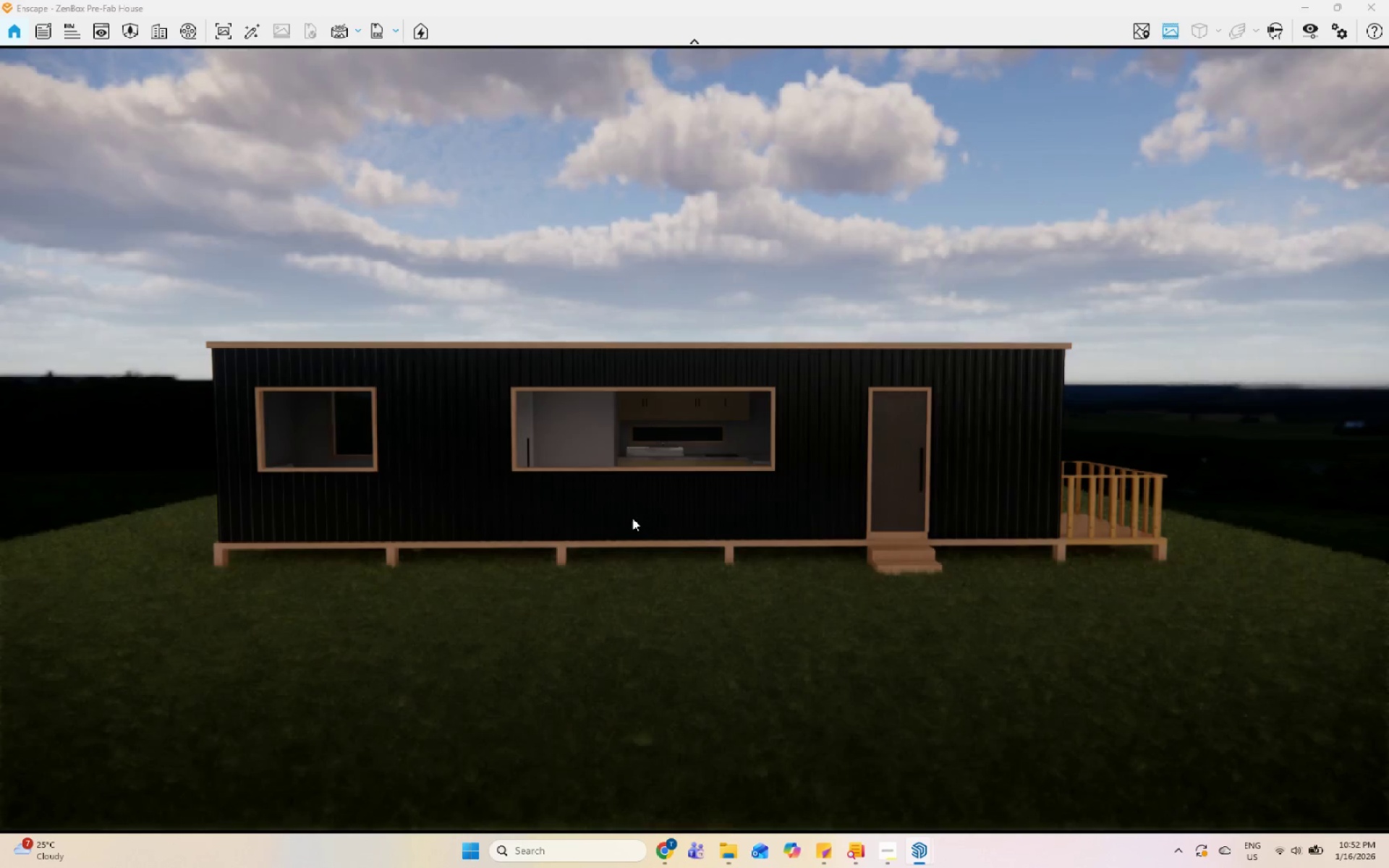 
key(Control+U)
 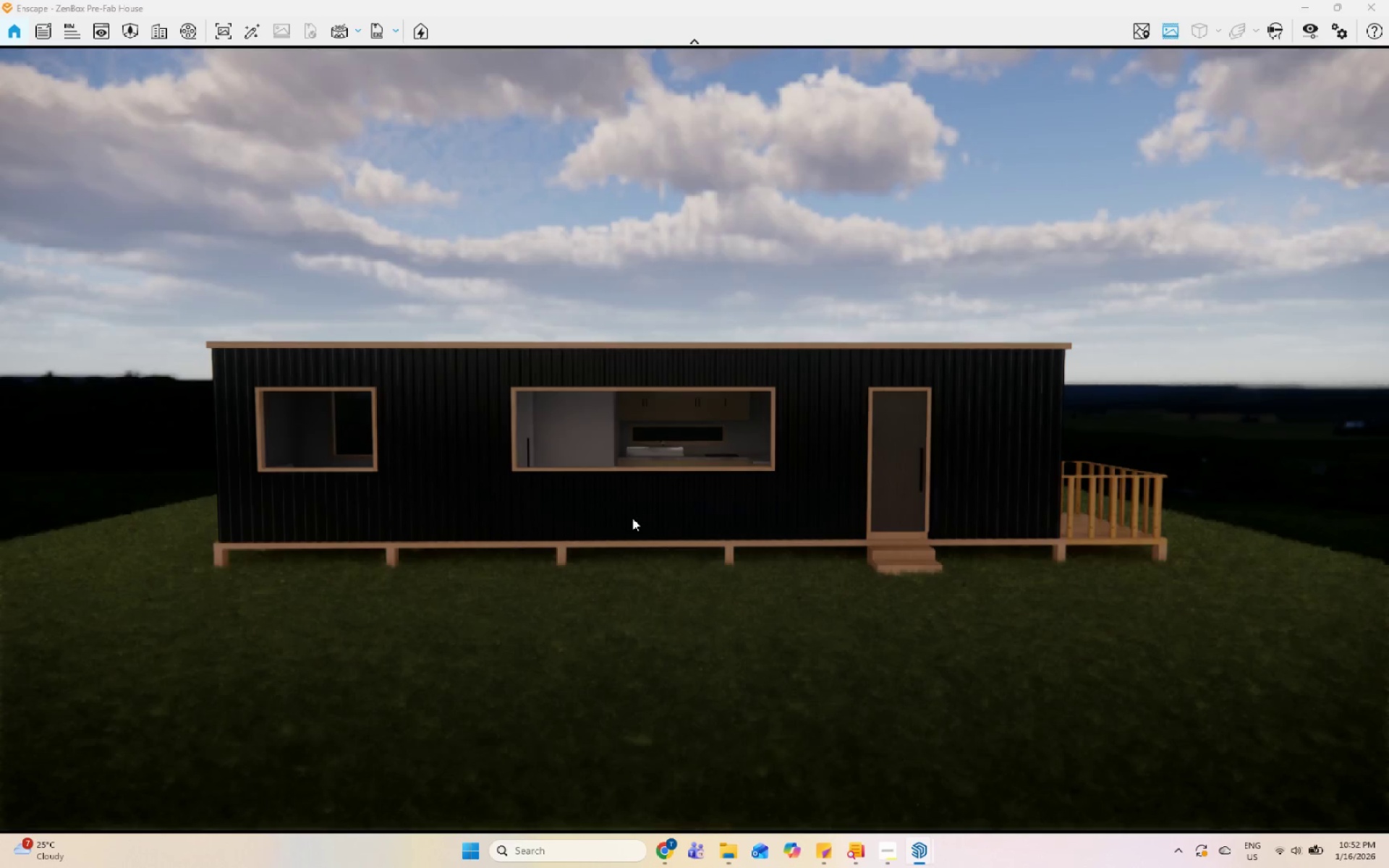 
key(Control+U)
 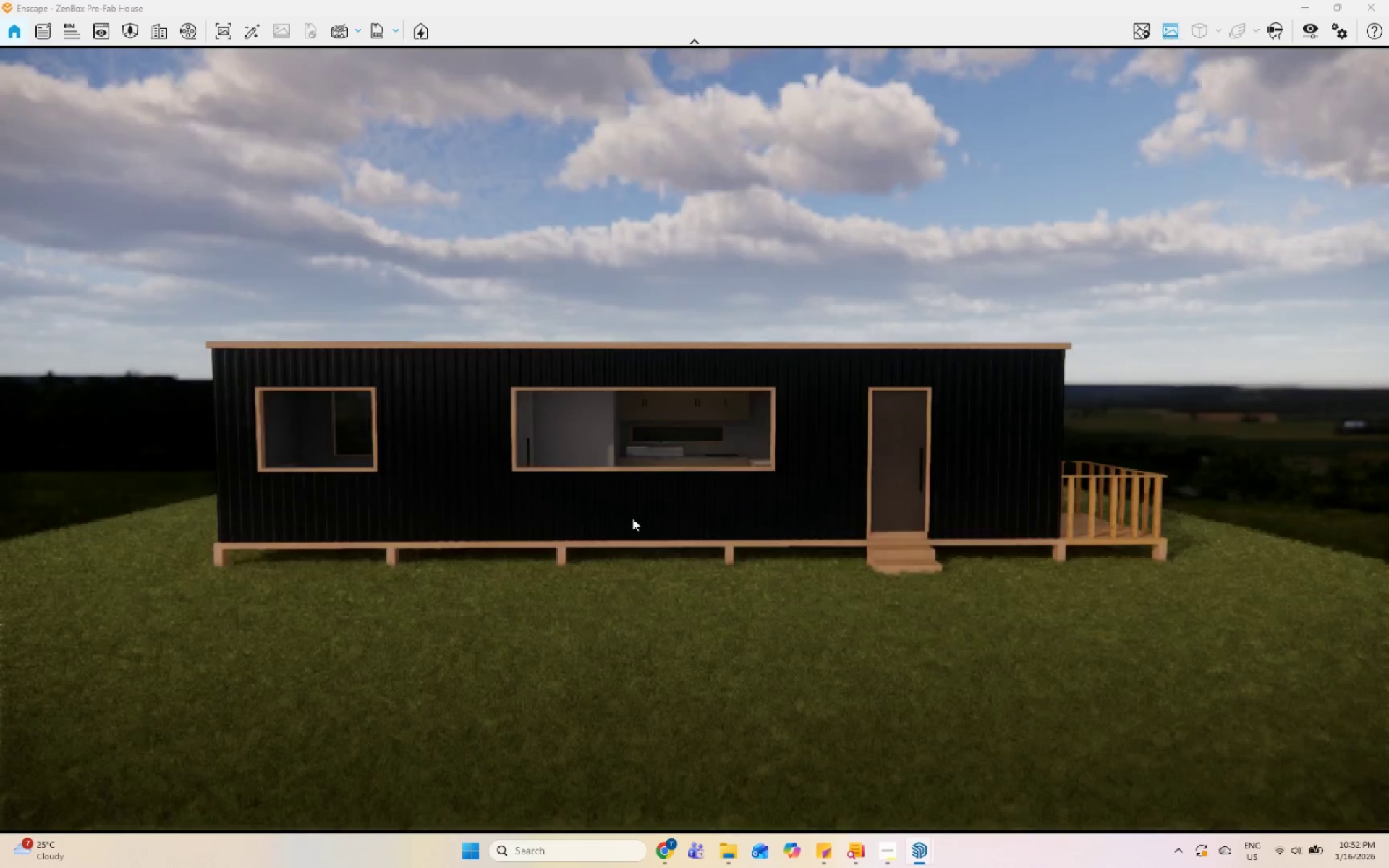 
key(Control+U)
 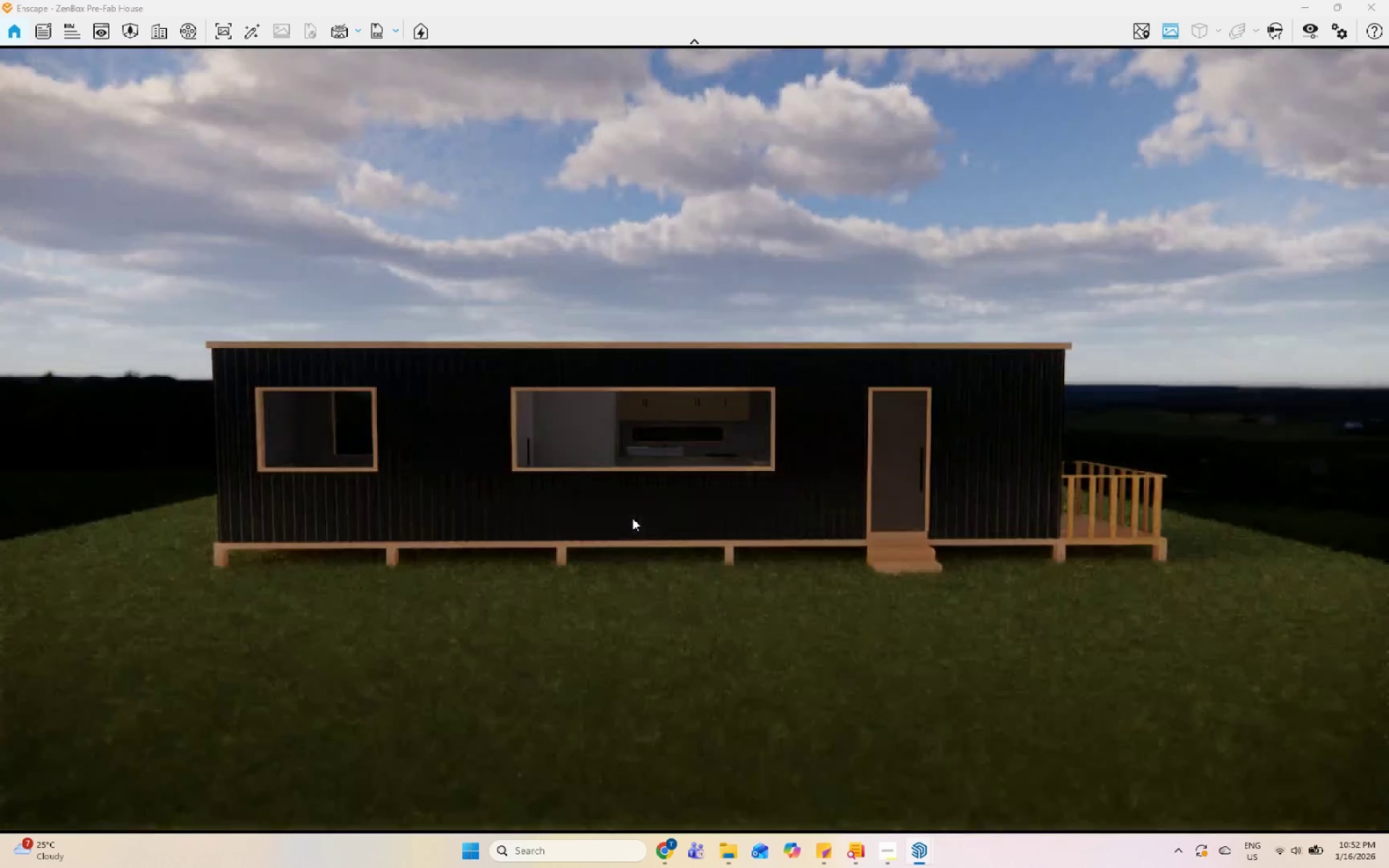 
key(Control+U)
 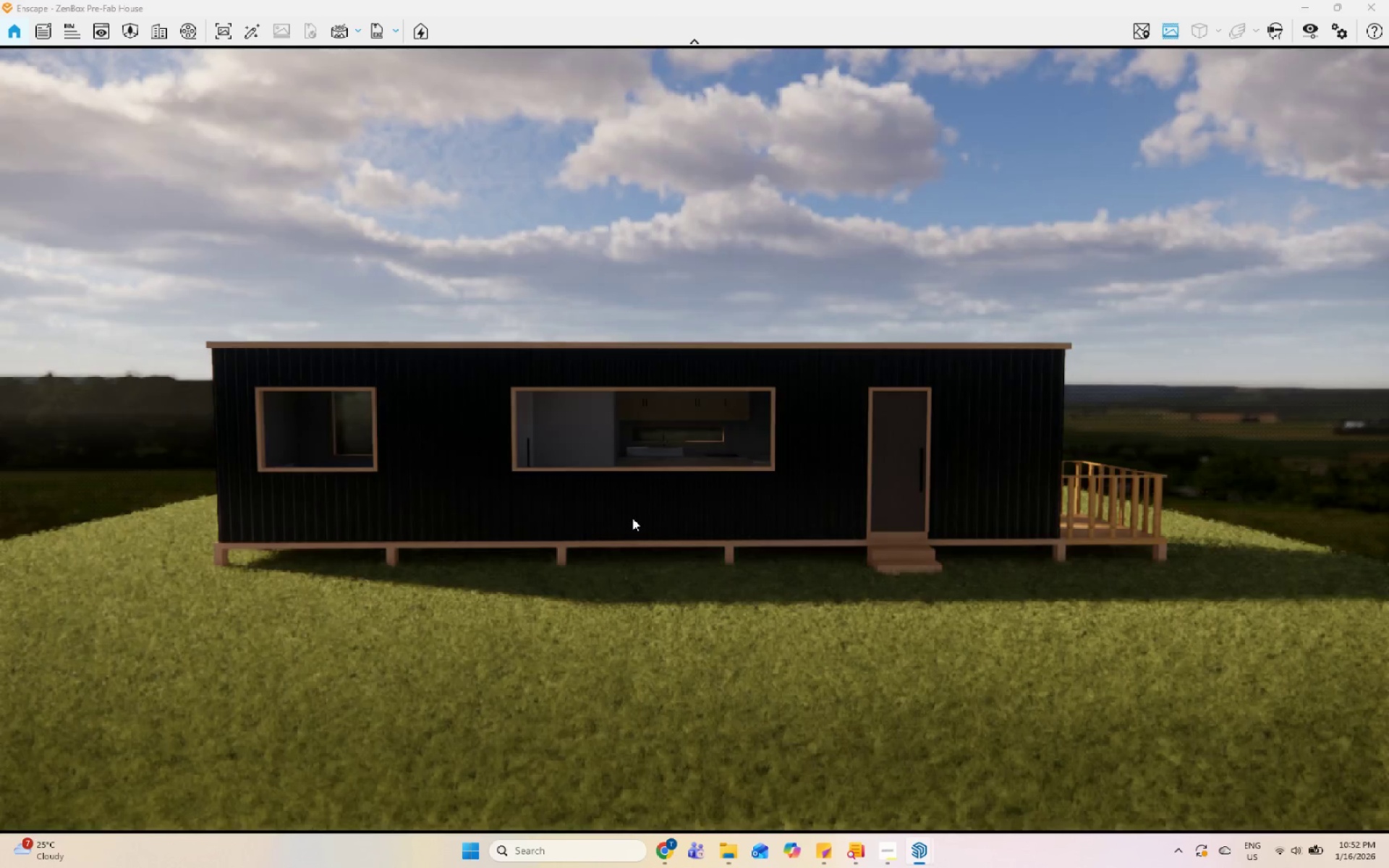 
key(Control+U)
 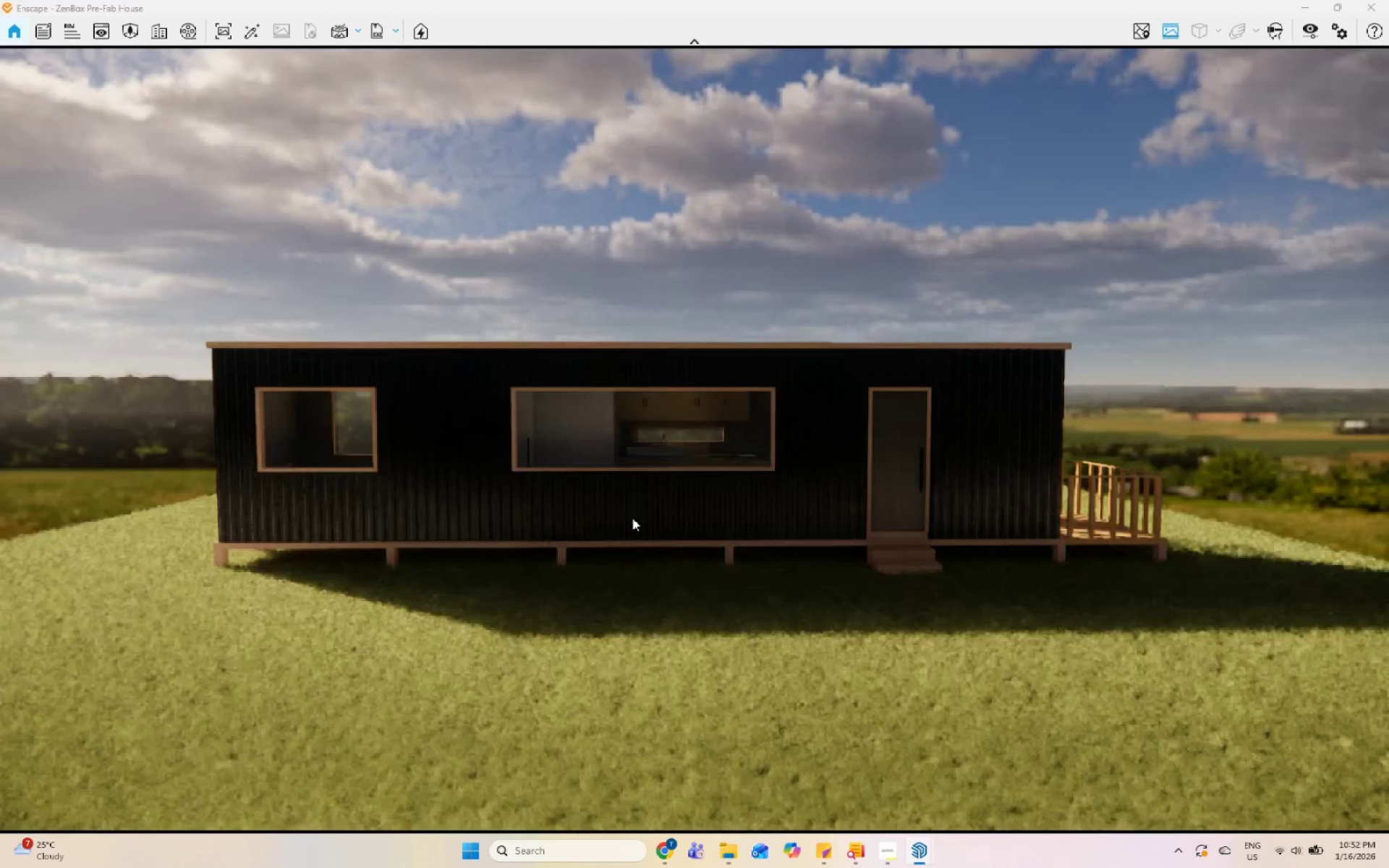 
key(Control+U)
 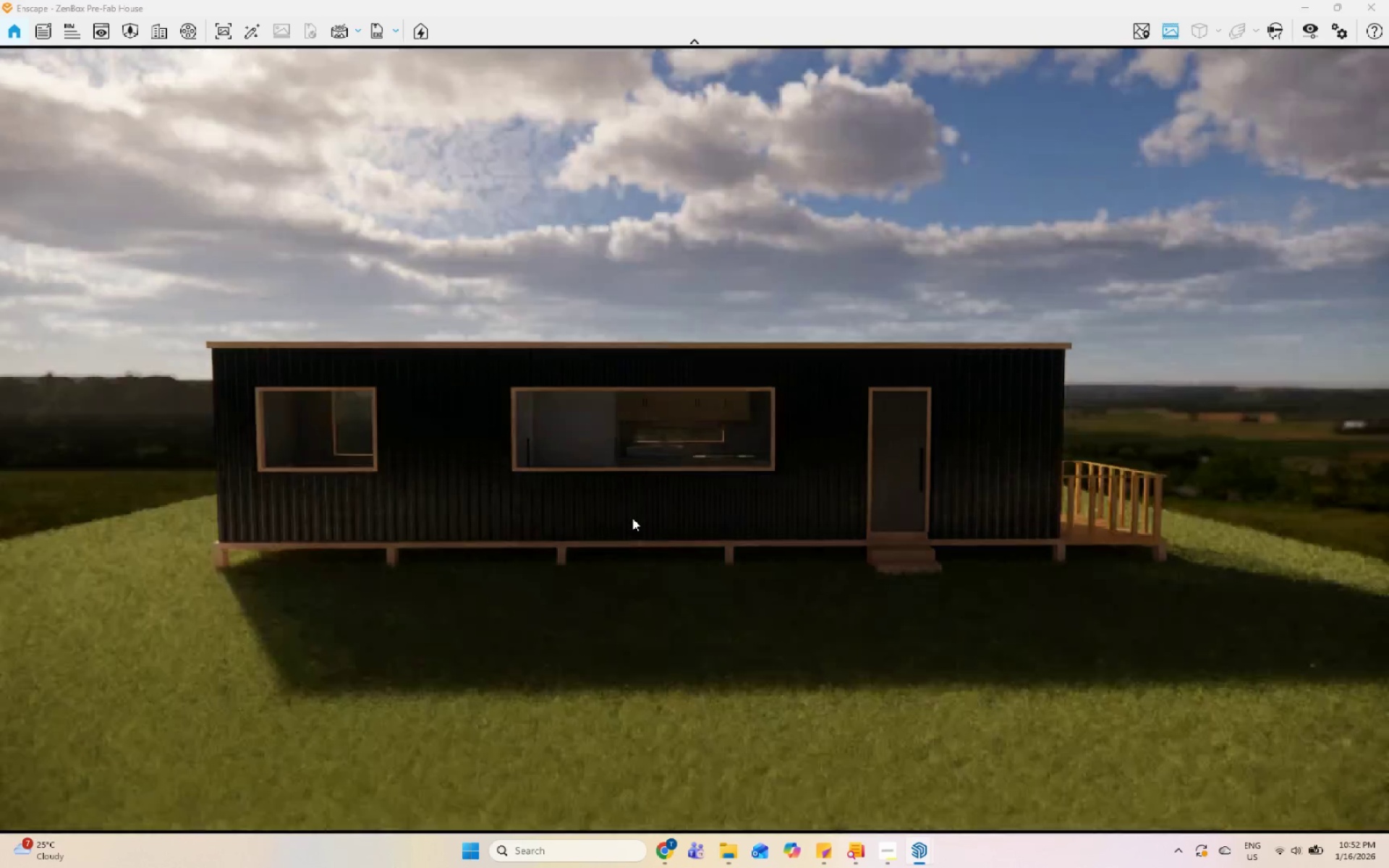 
key(Control+U)
 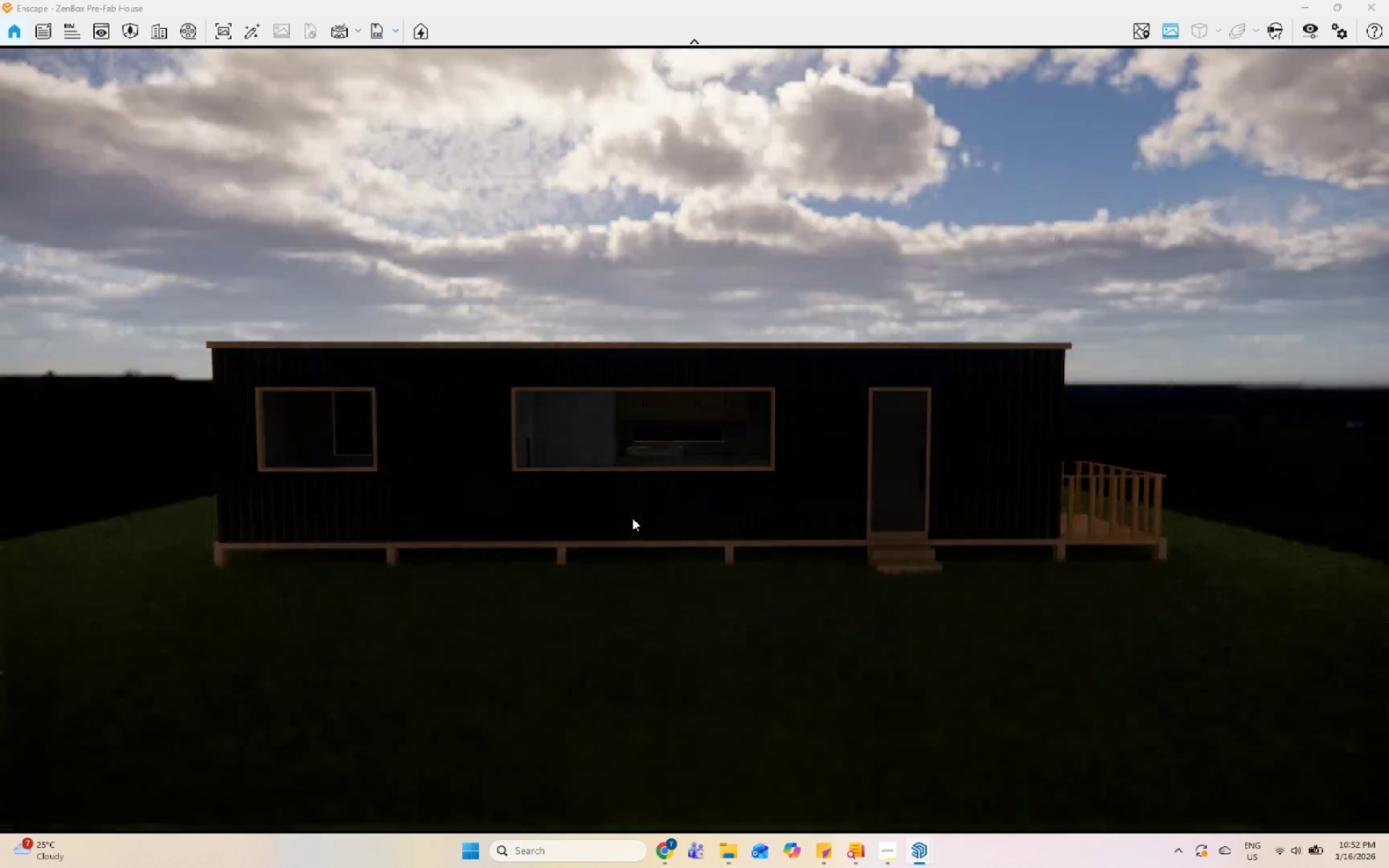 
key(Control+U)
 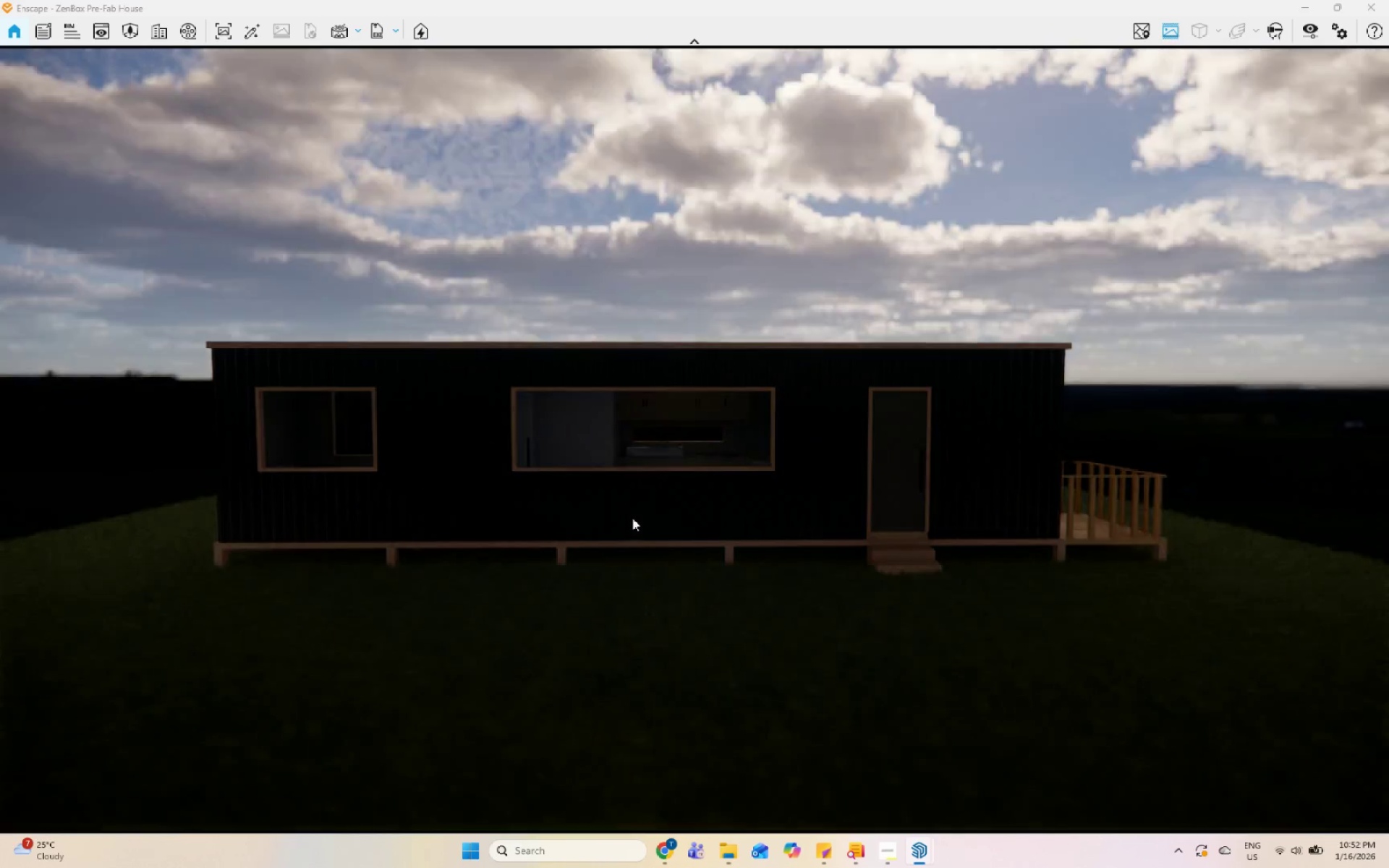 
key(Control+U)
 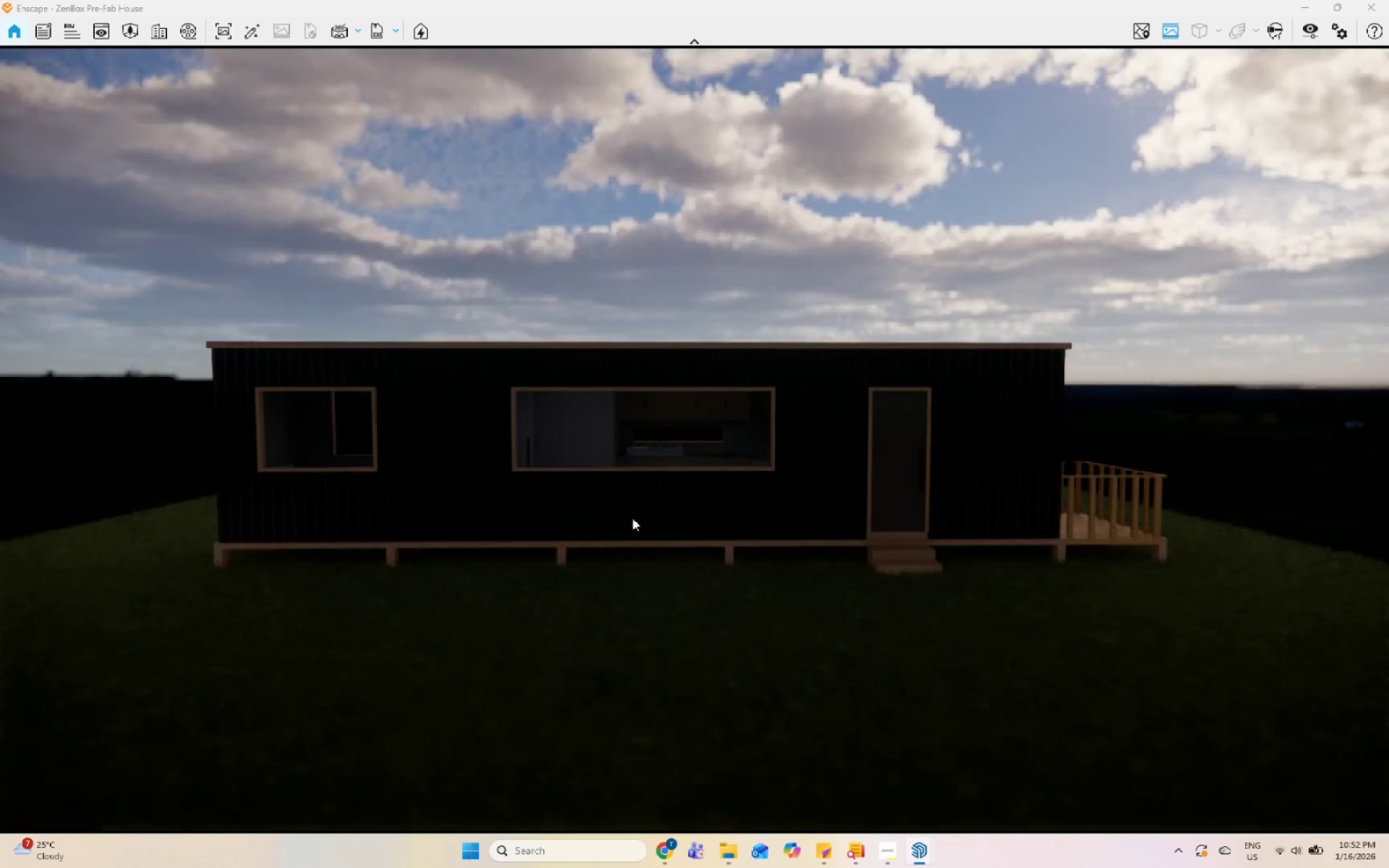 
key(Control+U)
 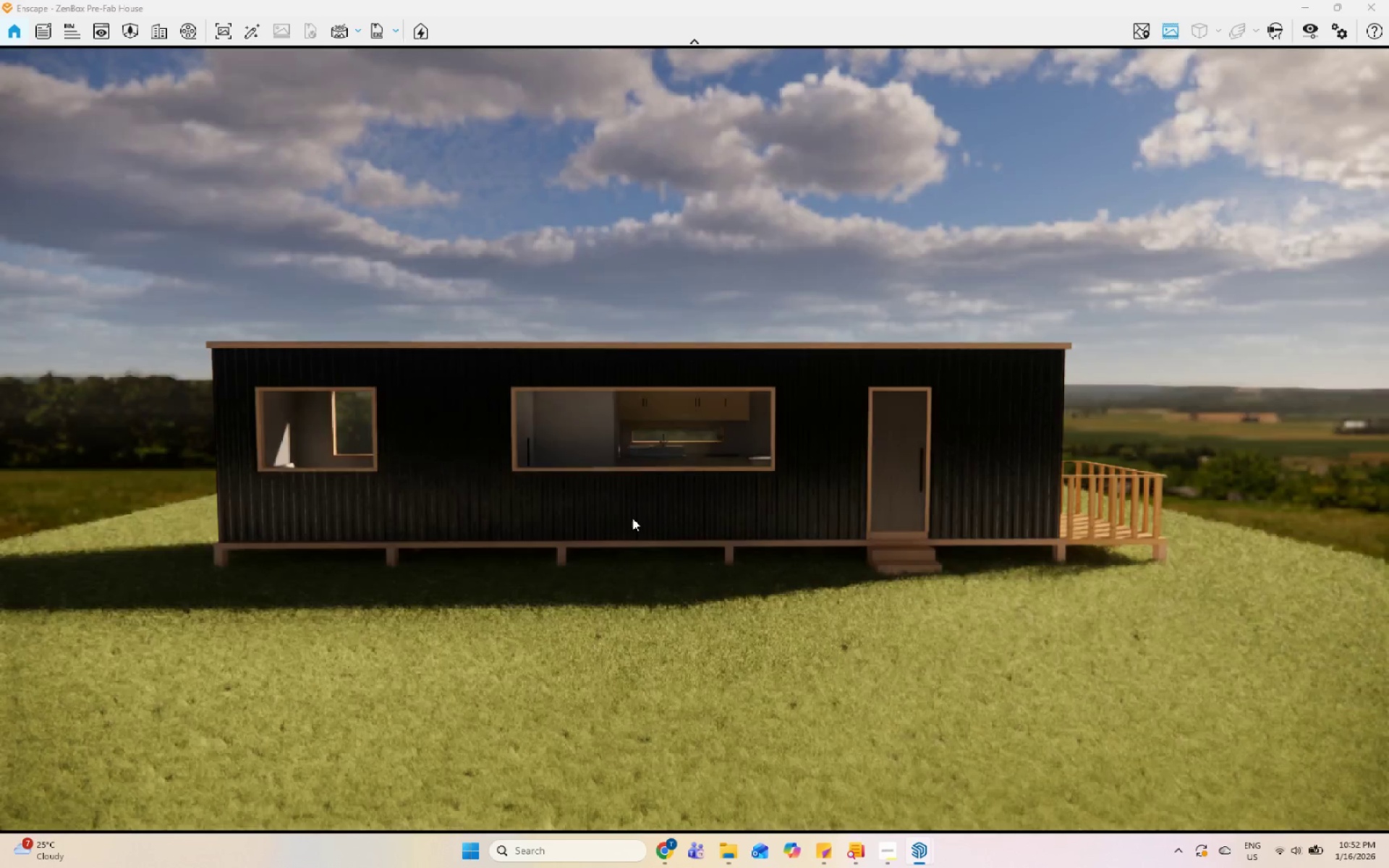 
key(Control+U)
 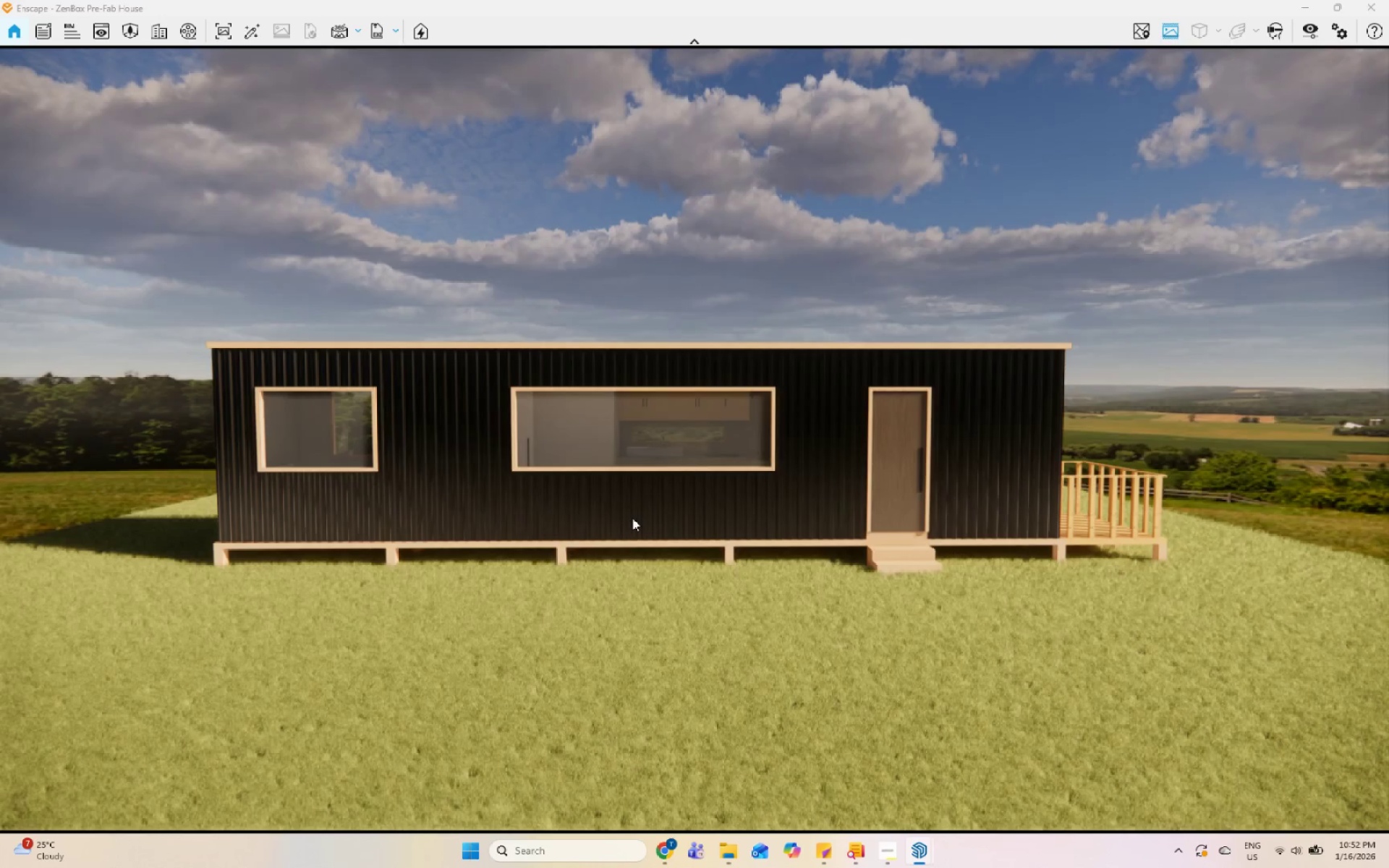 
type(IIII)
 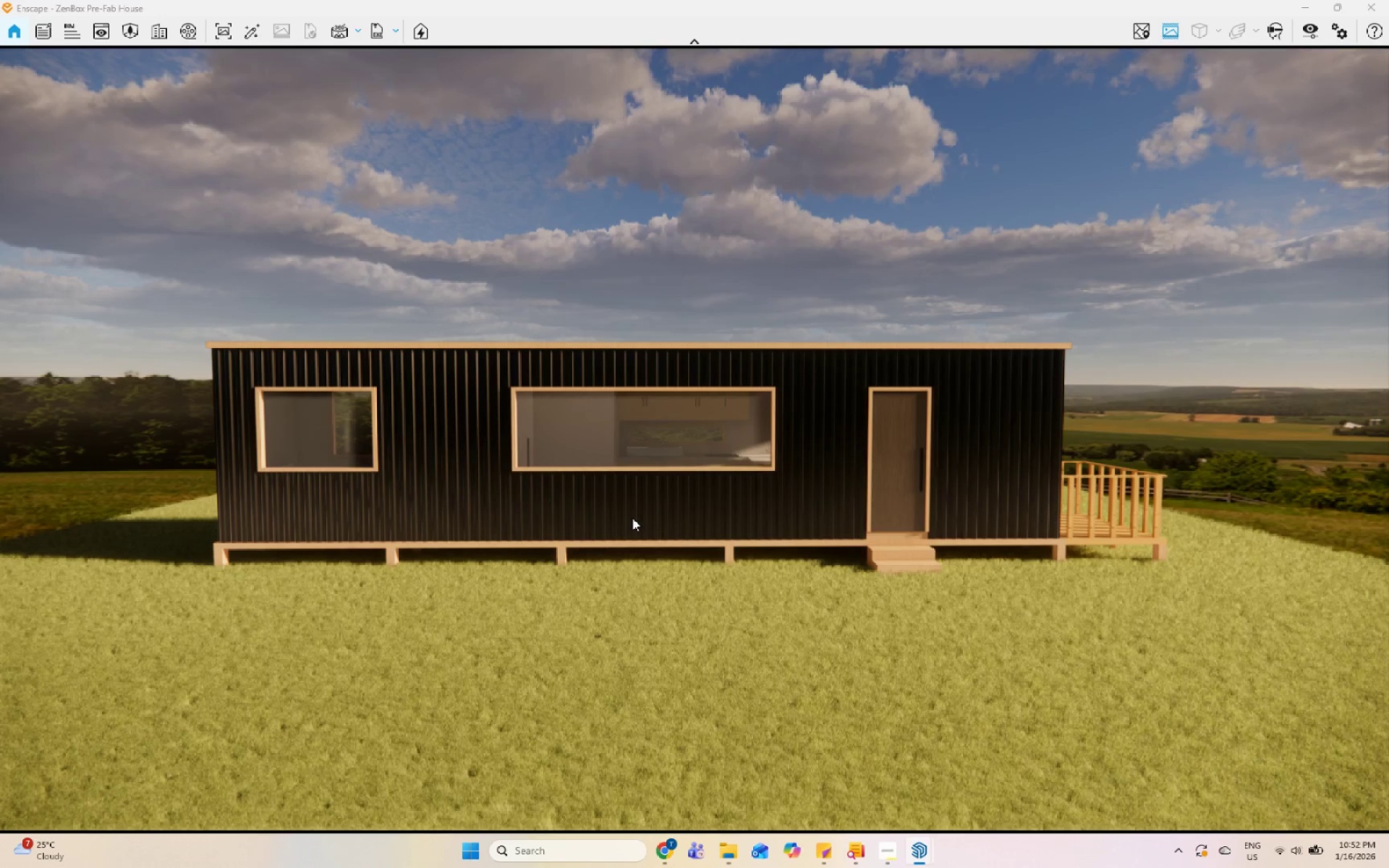 
hold_key(key=ShiftLeft, duration=1.52)
 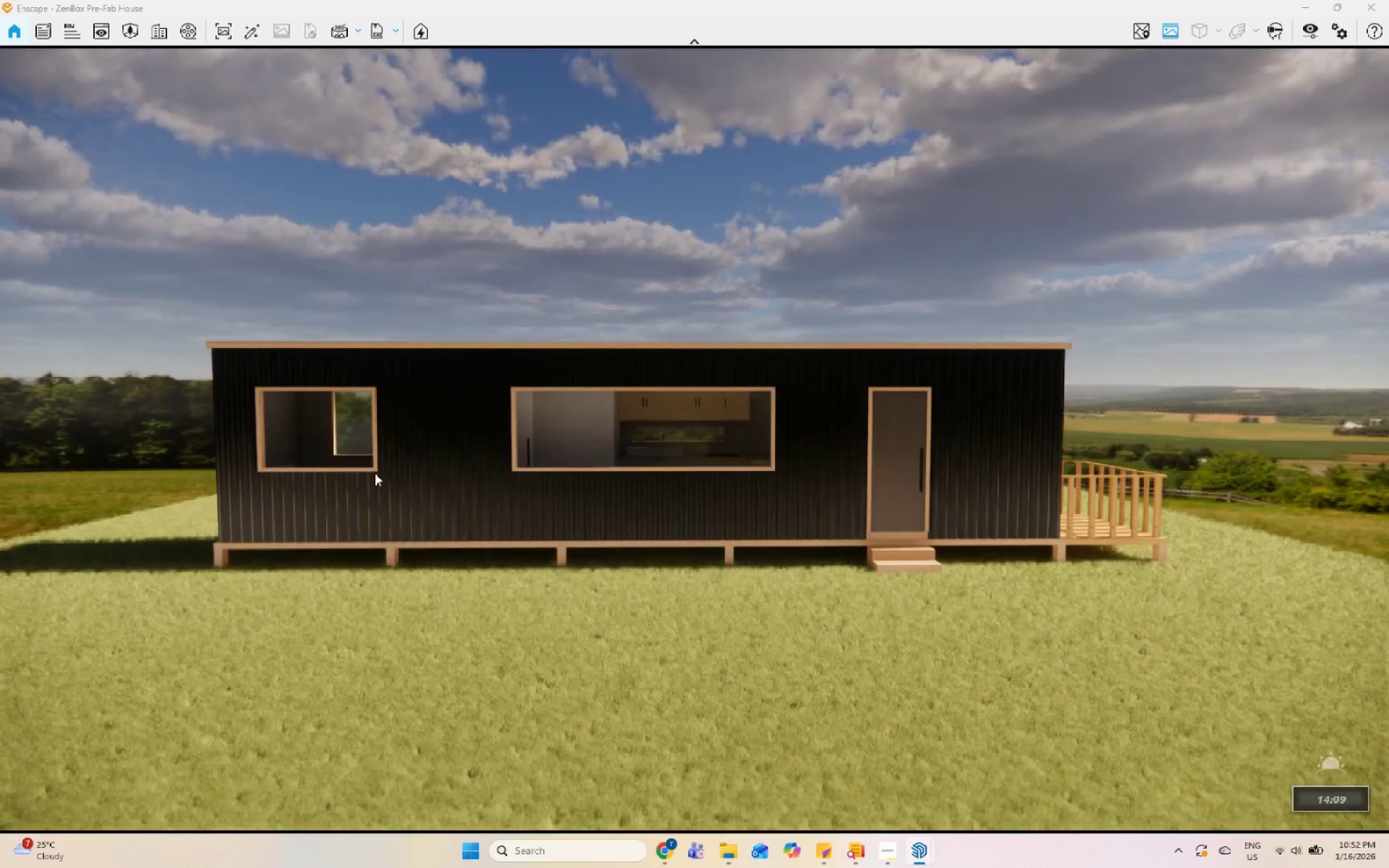 
hold_key(key=ShiftLeft, duration=1.51)
 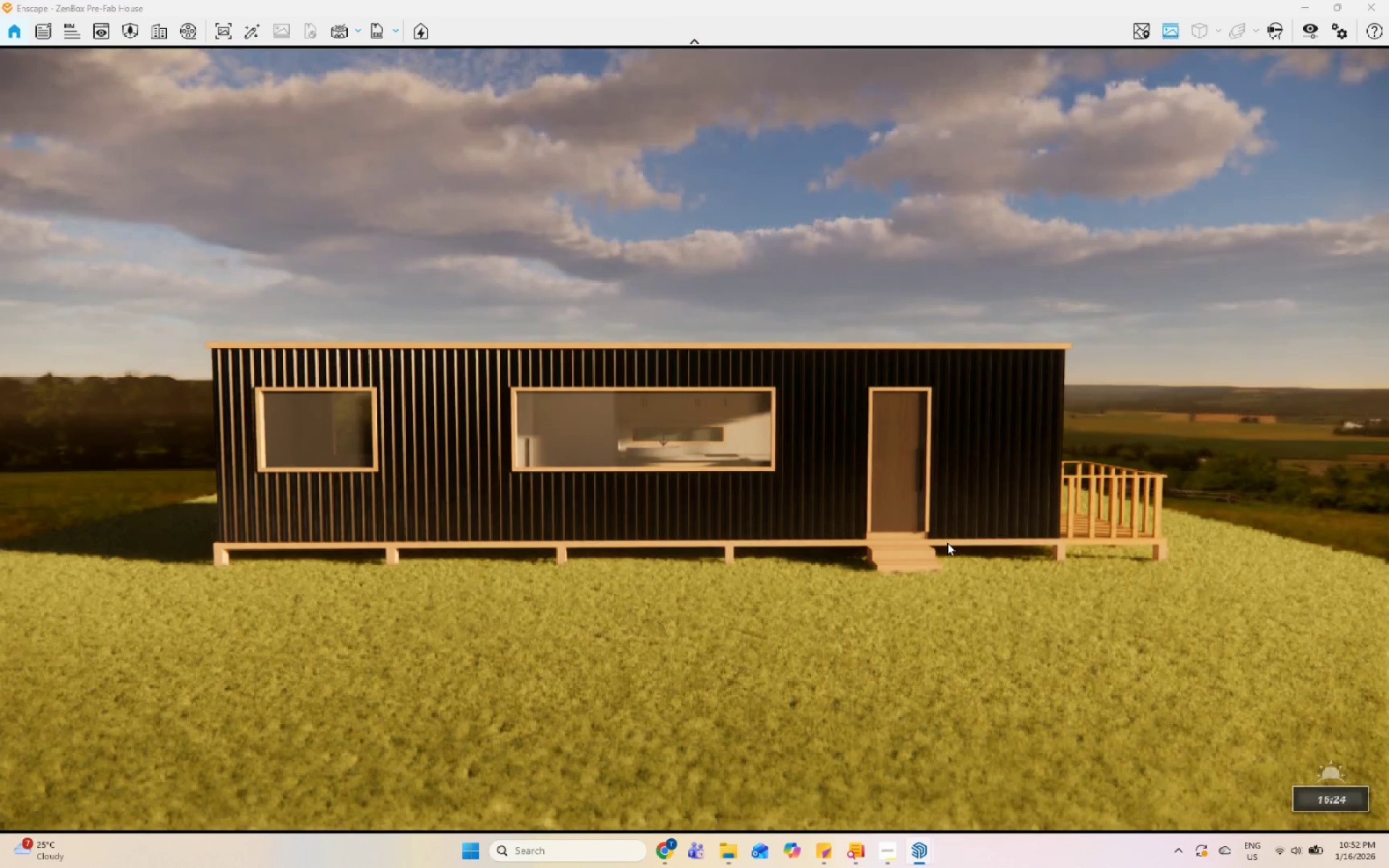 
hold_key(key=ShiftLeft, duration=1.52)
 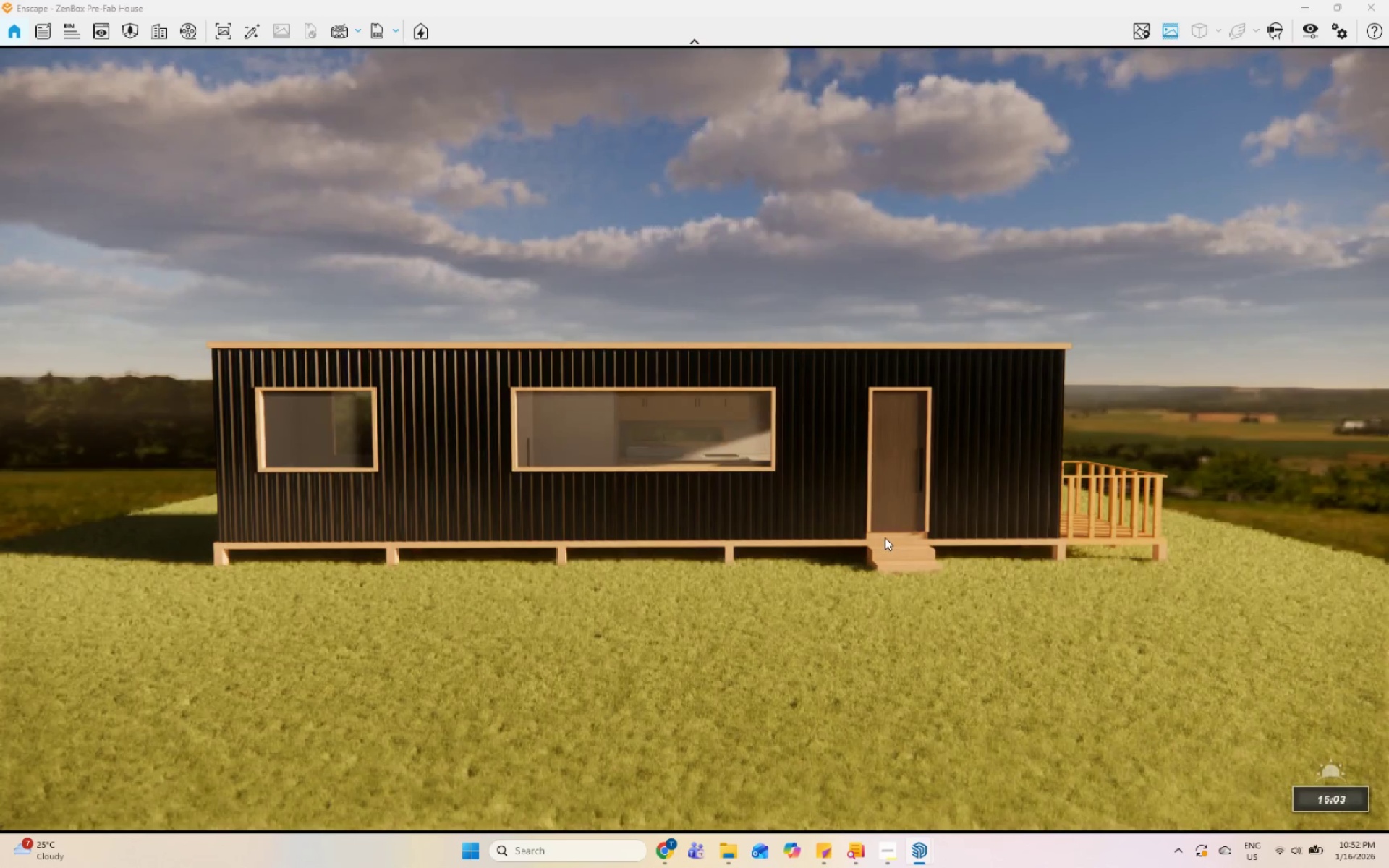 
hold_key(key=ShiftLeft, duration=1.48)
 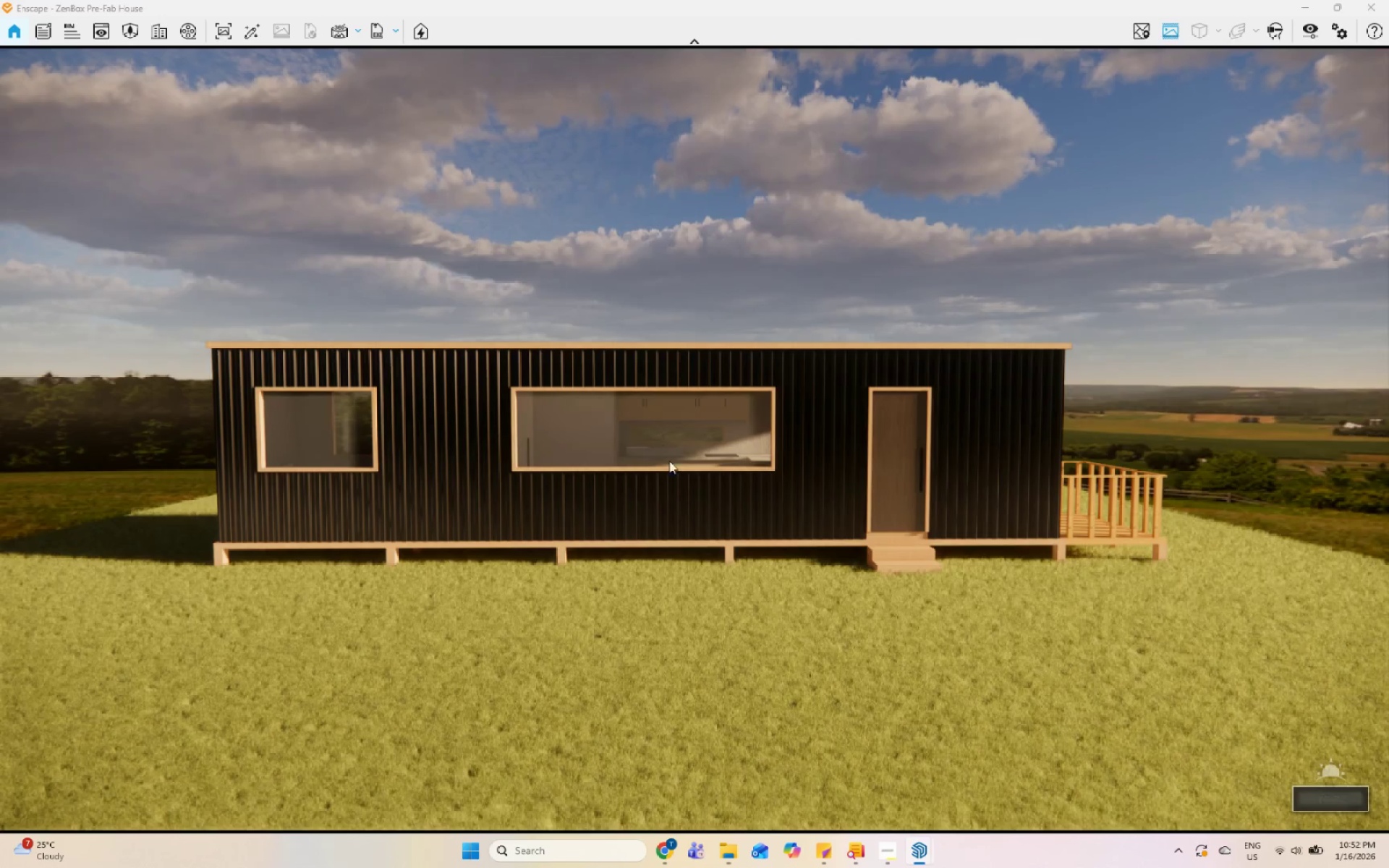 
left_click([698, 441])
 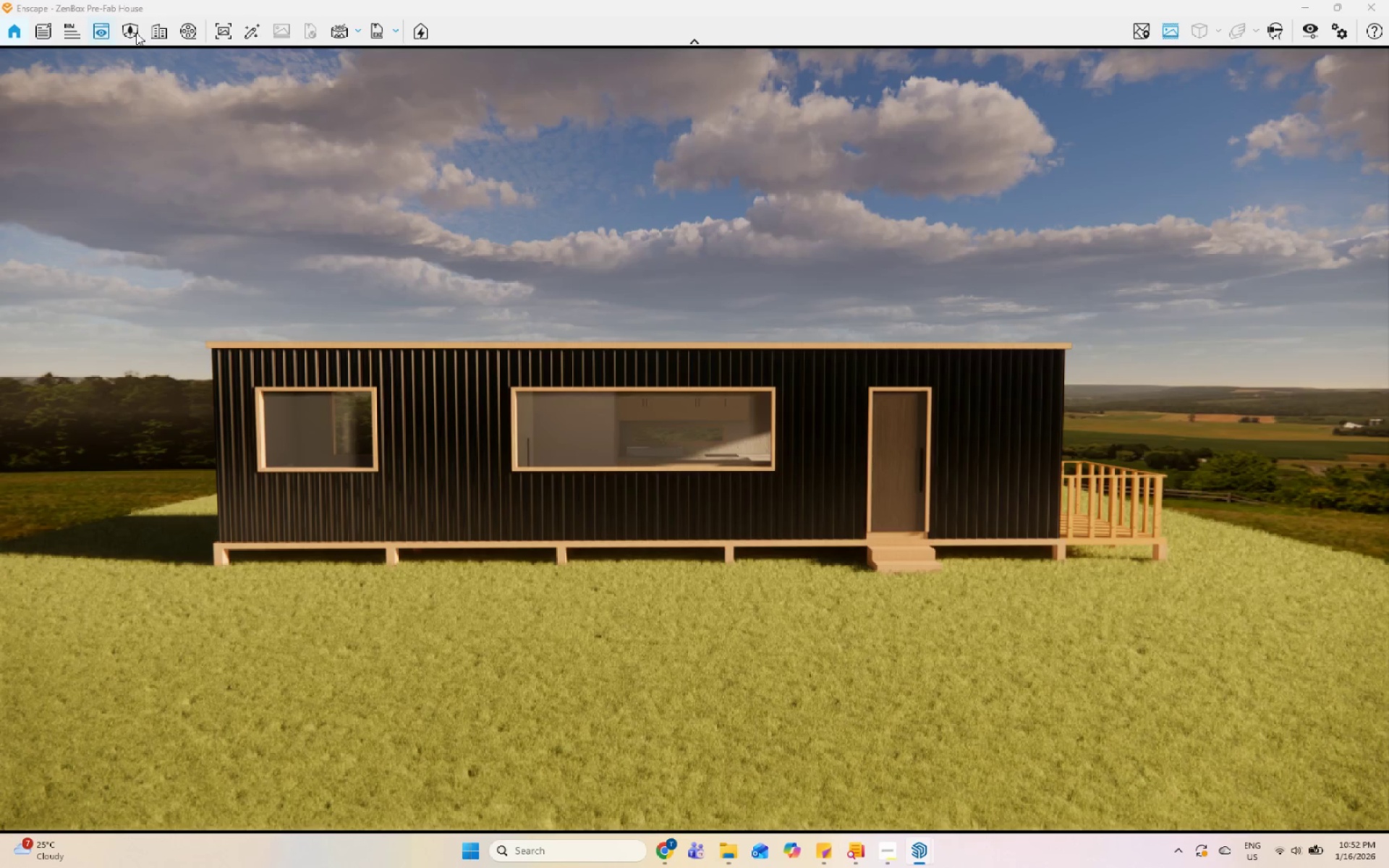 
left_click([195, 35])
 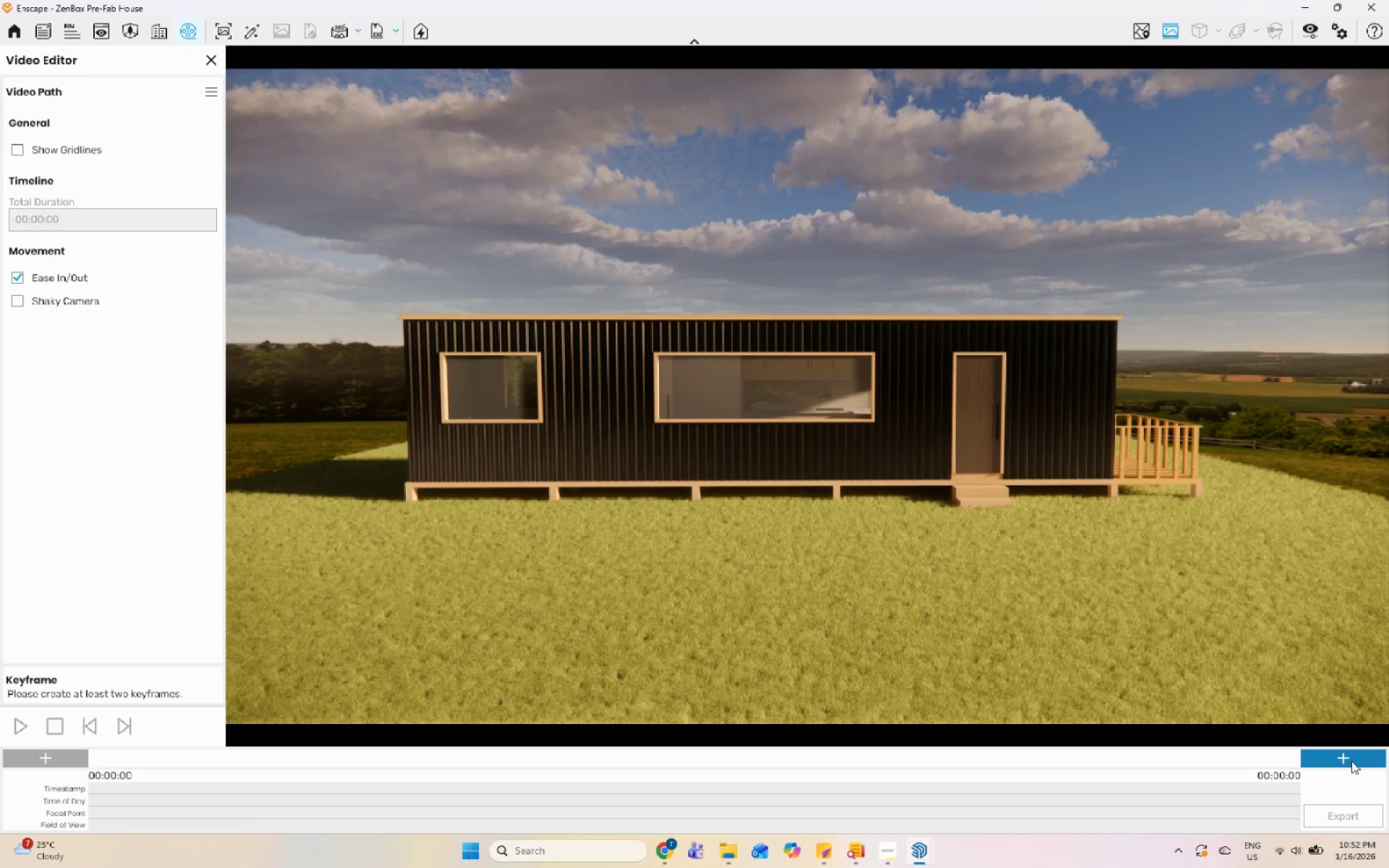 
wait(5.56)
 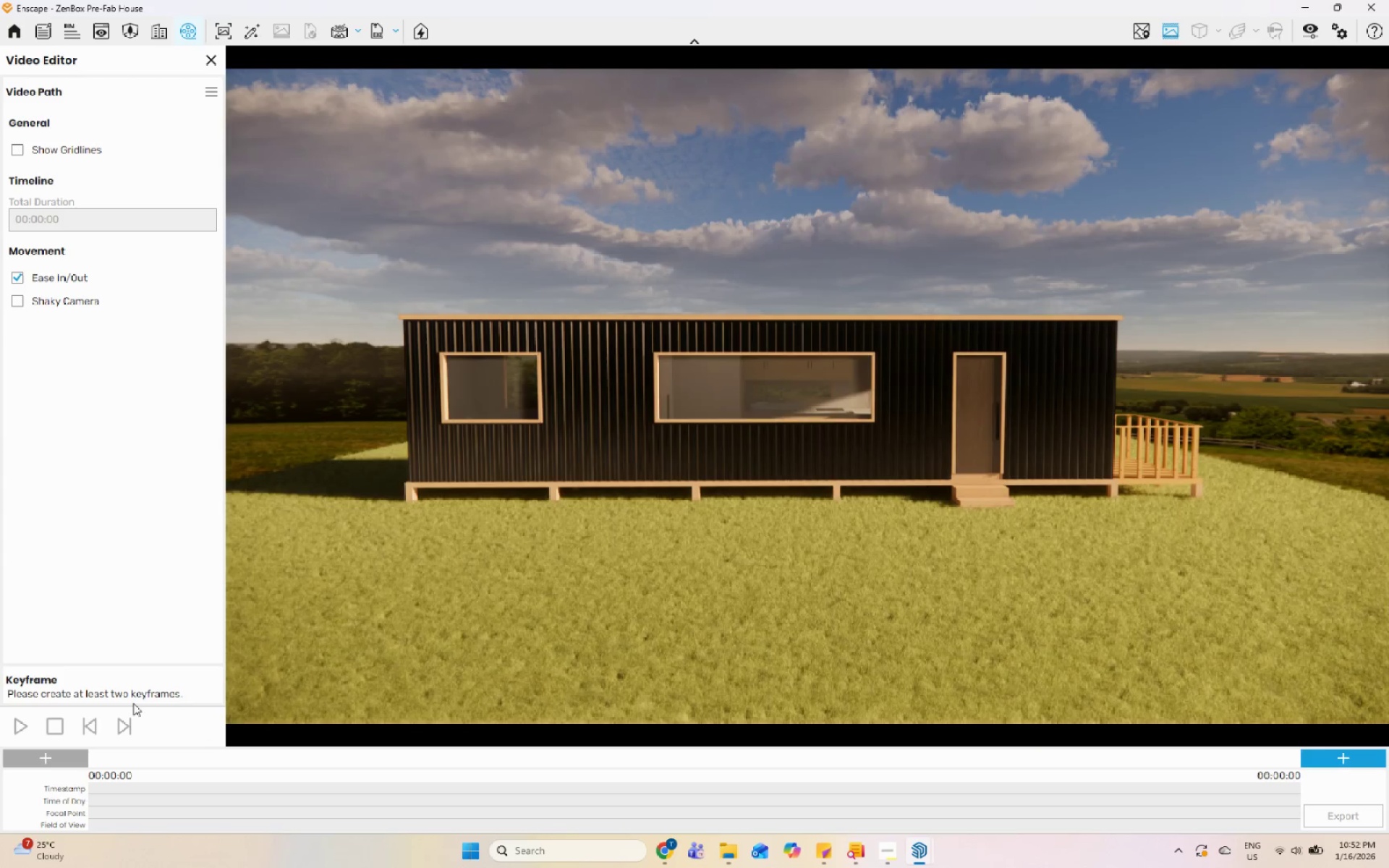 
left_click([1349, 761])
 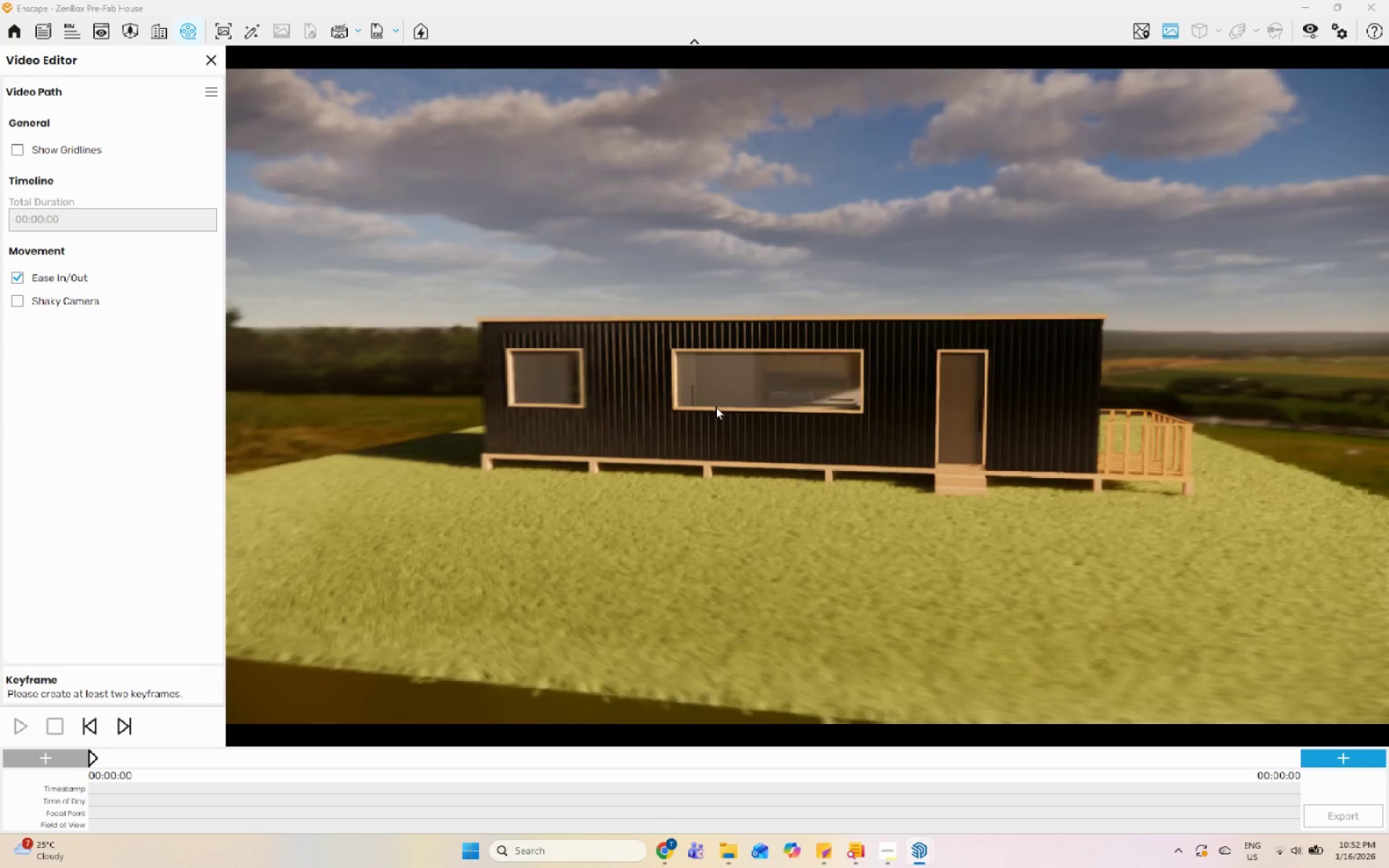 
scroll: coordinate [1233, 268], scroll_direction: up, amount: 12.0
 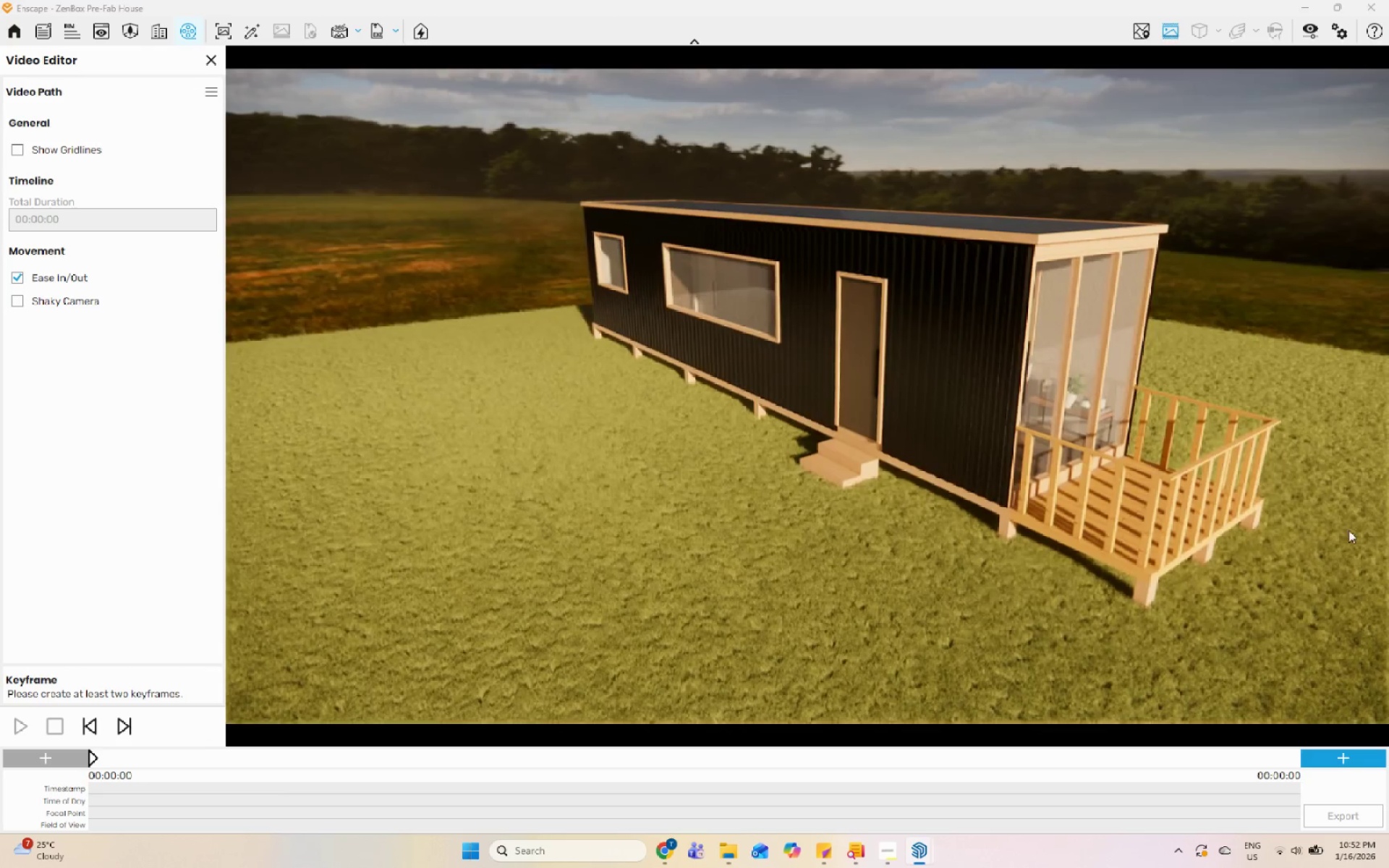 
left_click([1341, 753])
 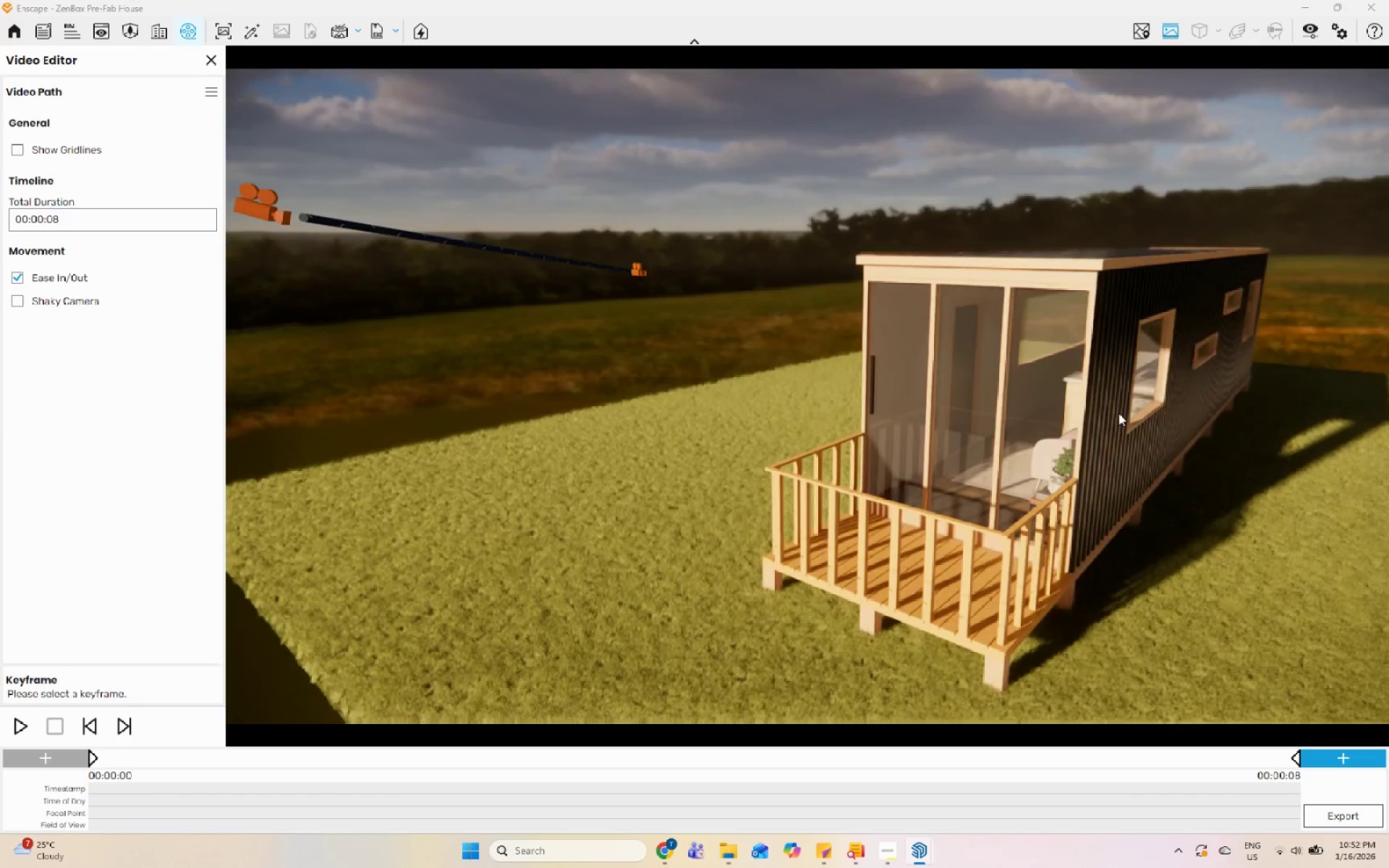 
wait(7.45)
 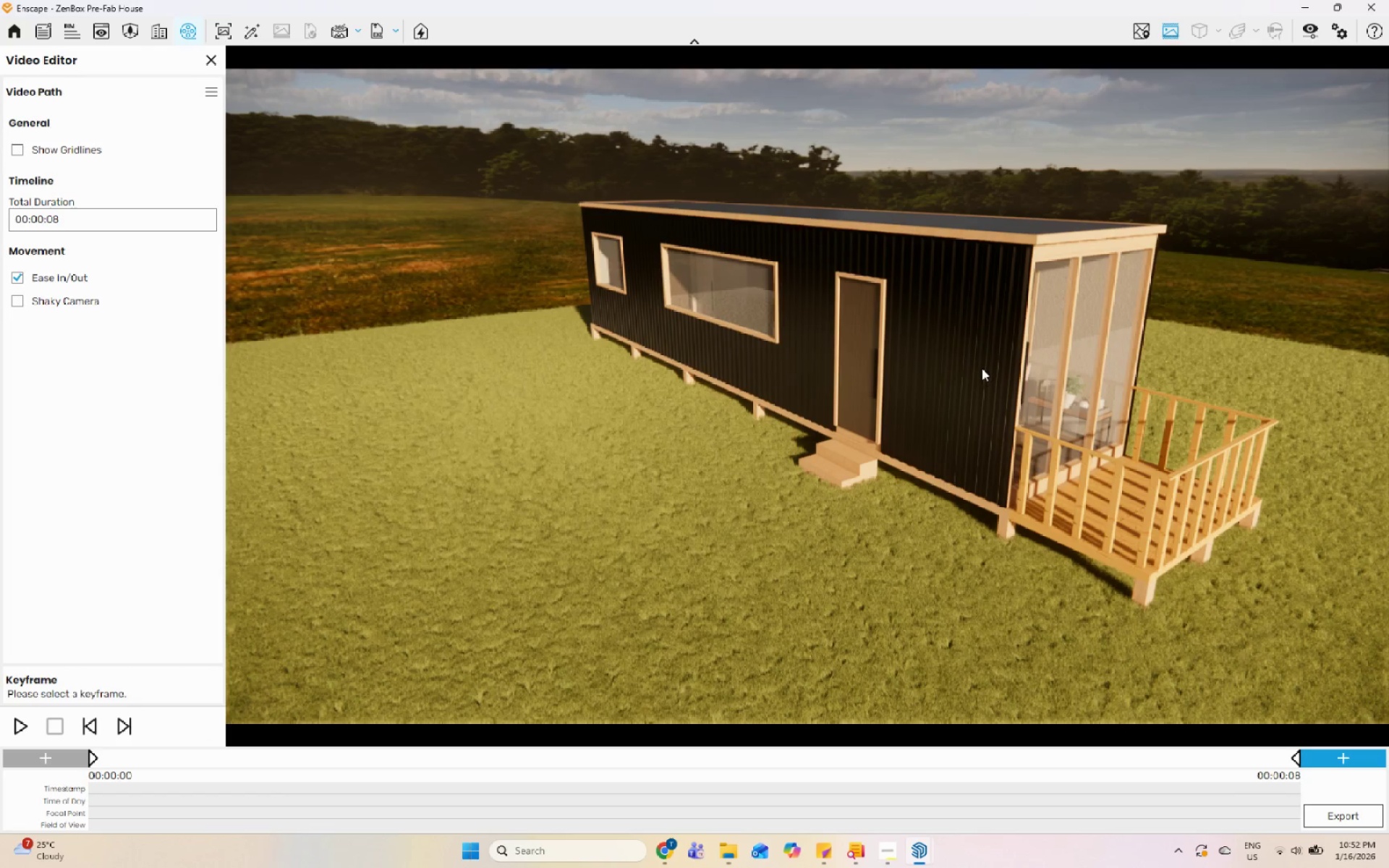 
left_click([1321, 760])
 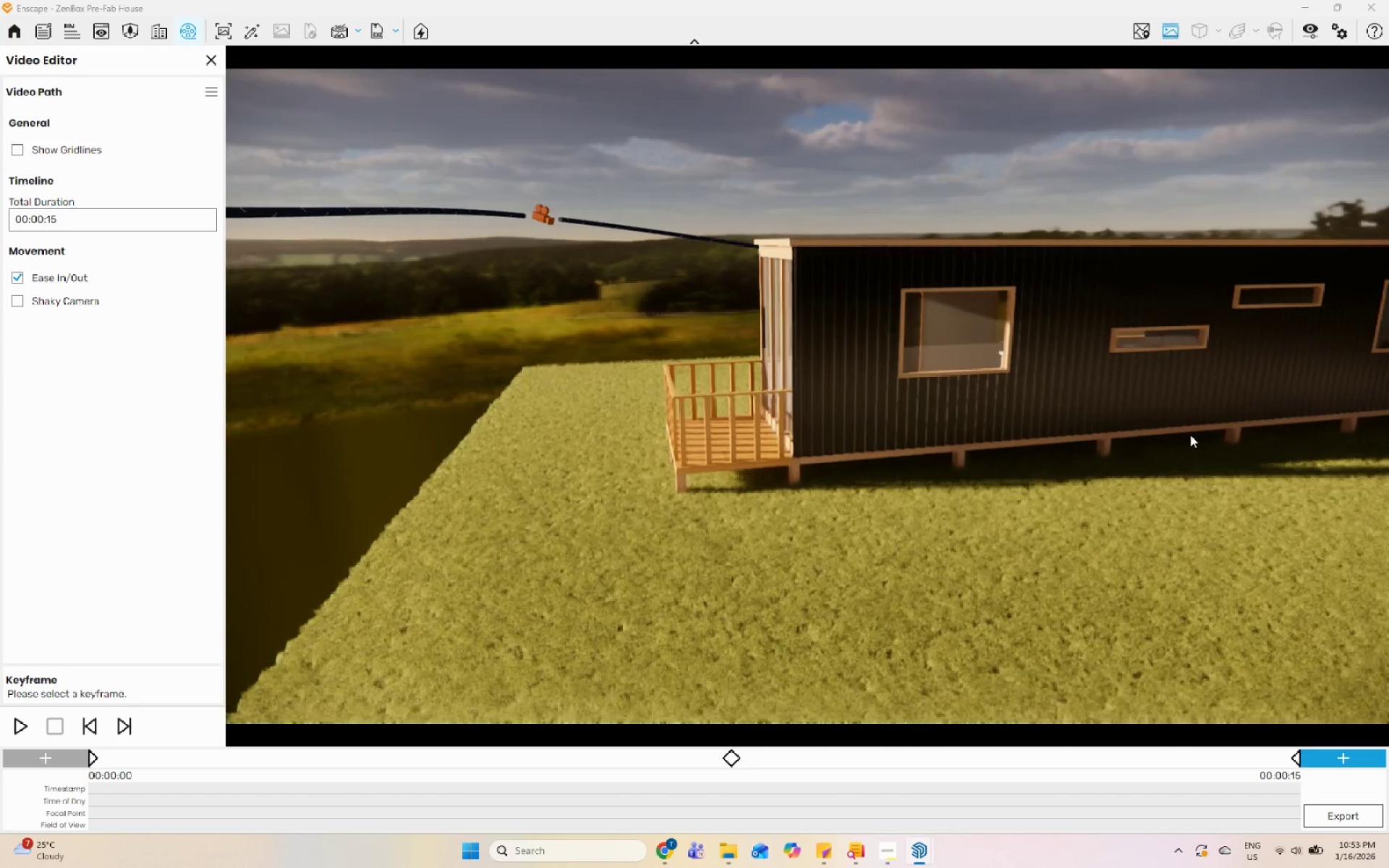 
scroll: coordinate [1139, 453], scroll_direction: down, amount: 4.0
 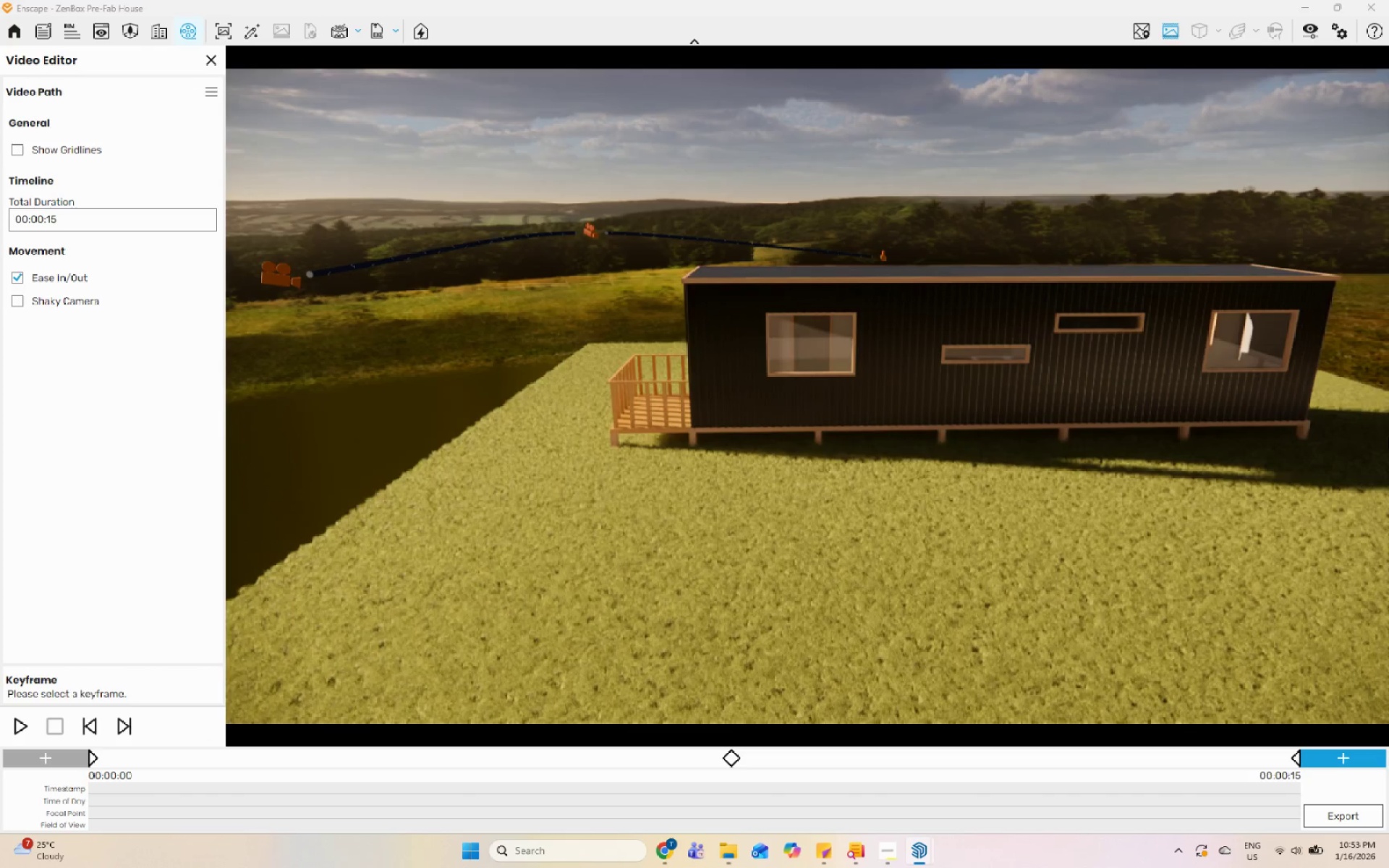 
scroll: coordinate [1249, 307], scroll_direction: up, amount: 9.0
 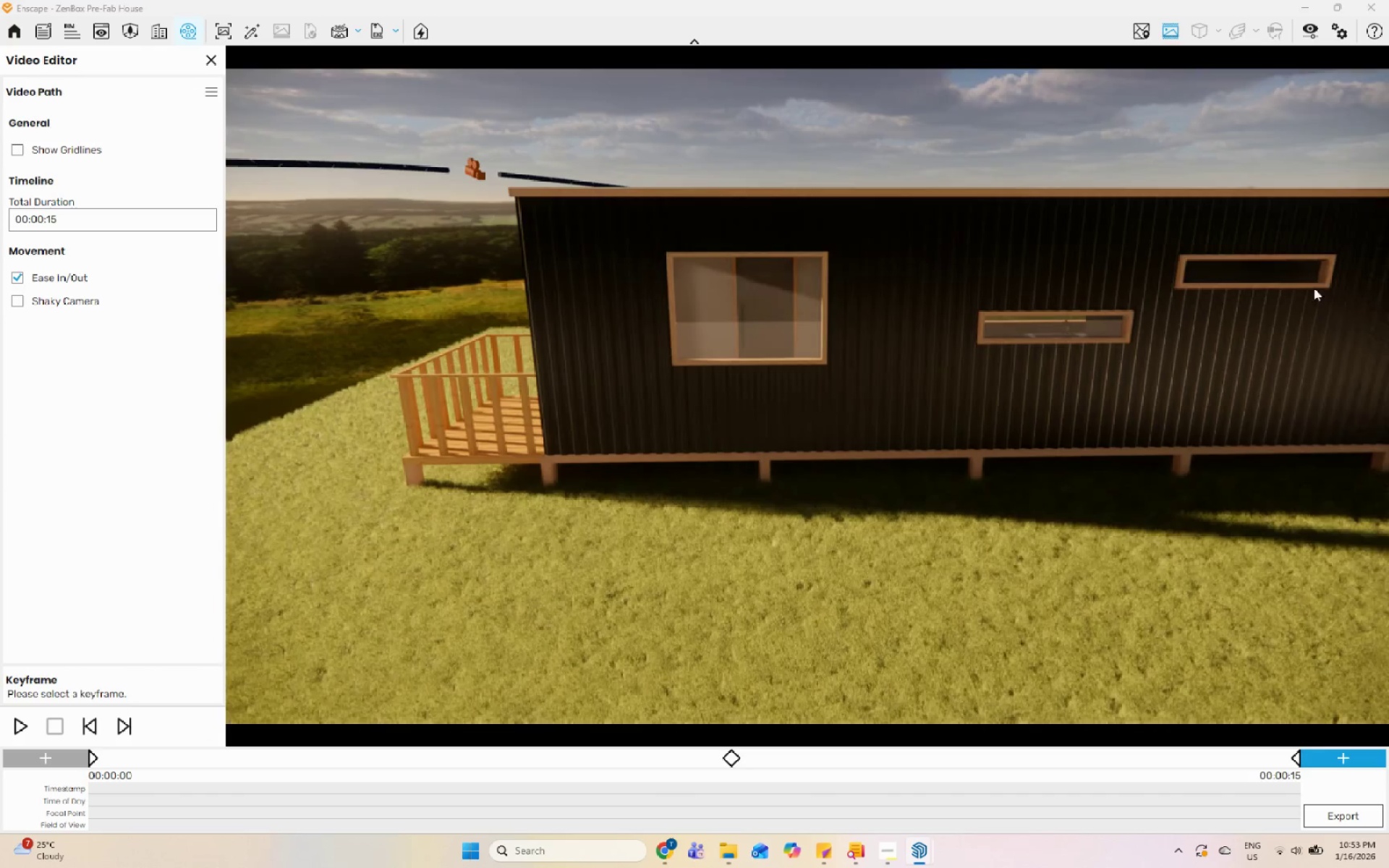 
scroll: coordinate [1194, 357], scroll_direction: down, amount: 4.0
 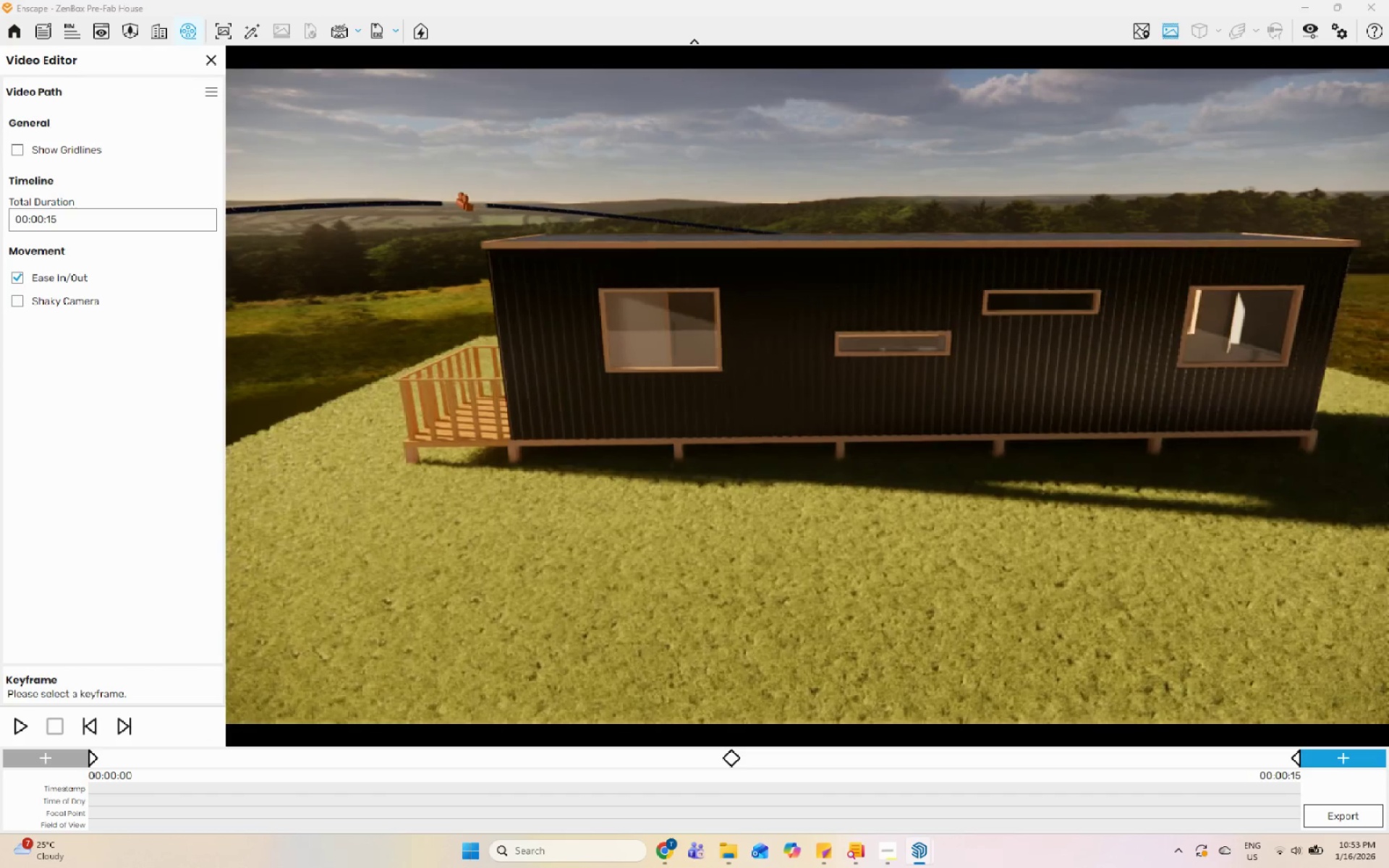 
scroll: coordinate [1261, 321], scroll_direction: up, amount: 6.0
 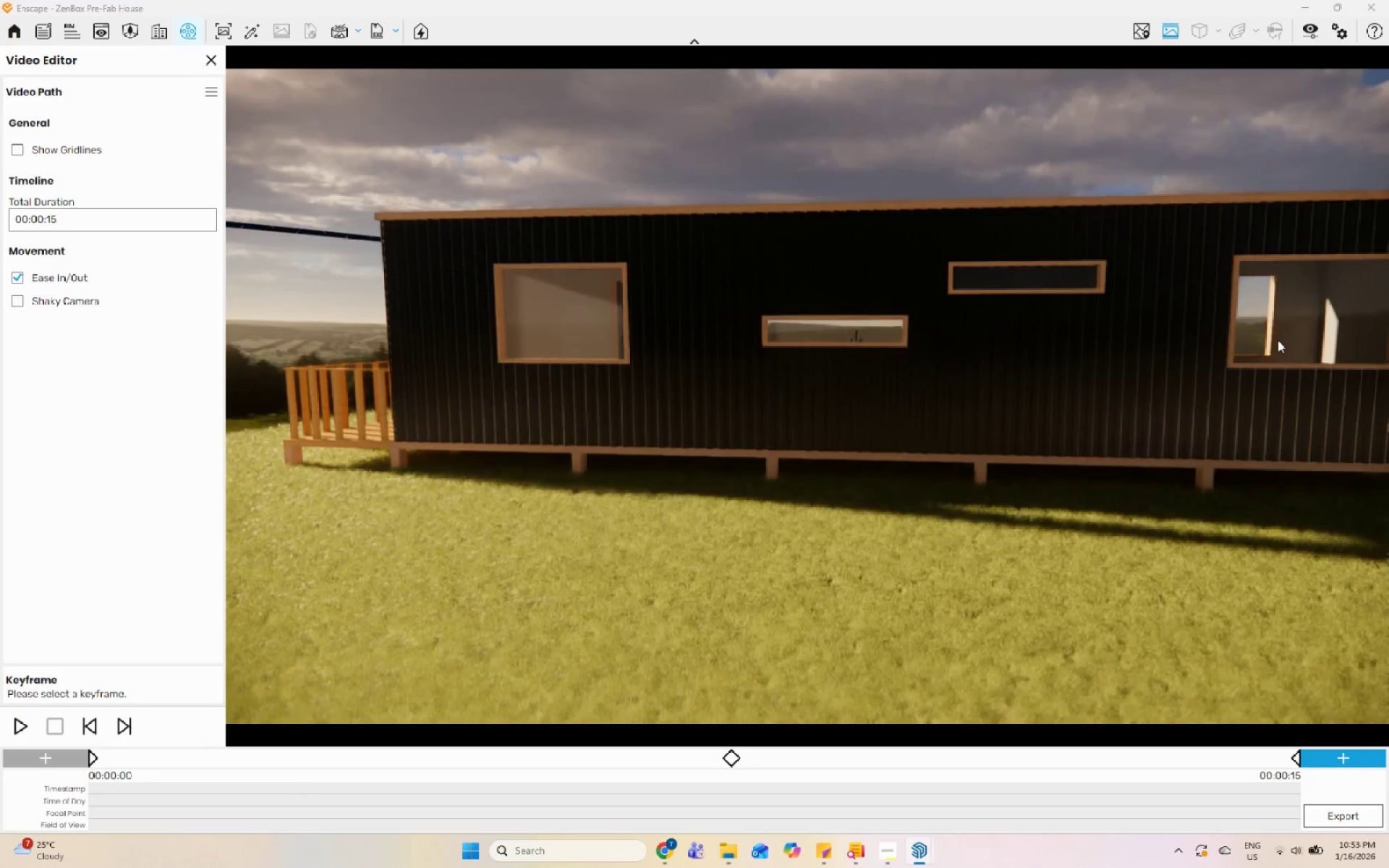 
scroll: coordinate [773, 491], scroll_direction: down, amount: 9.0
 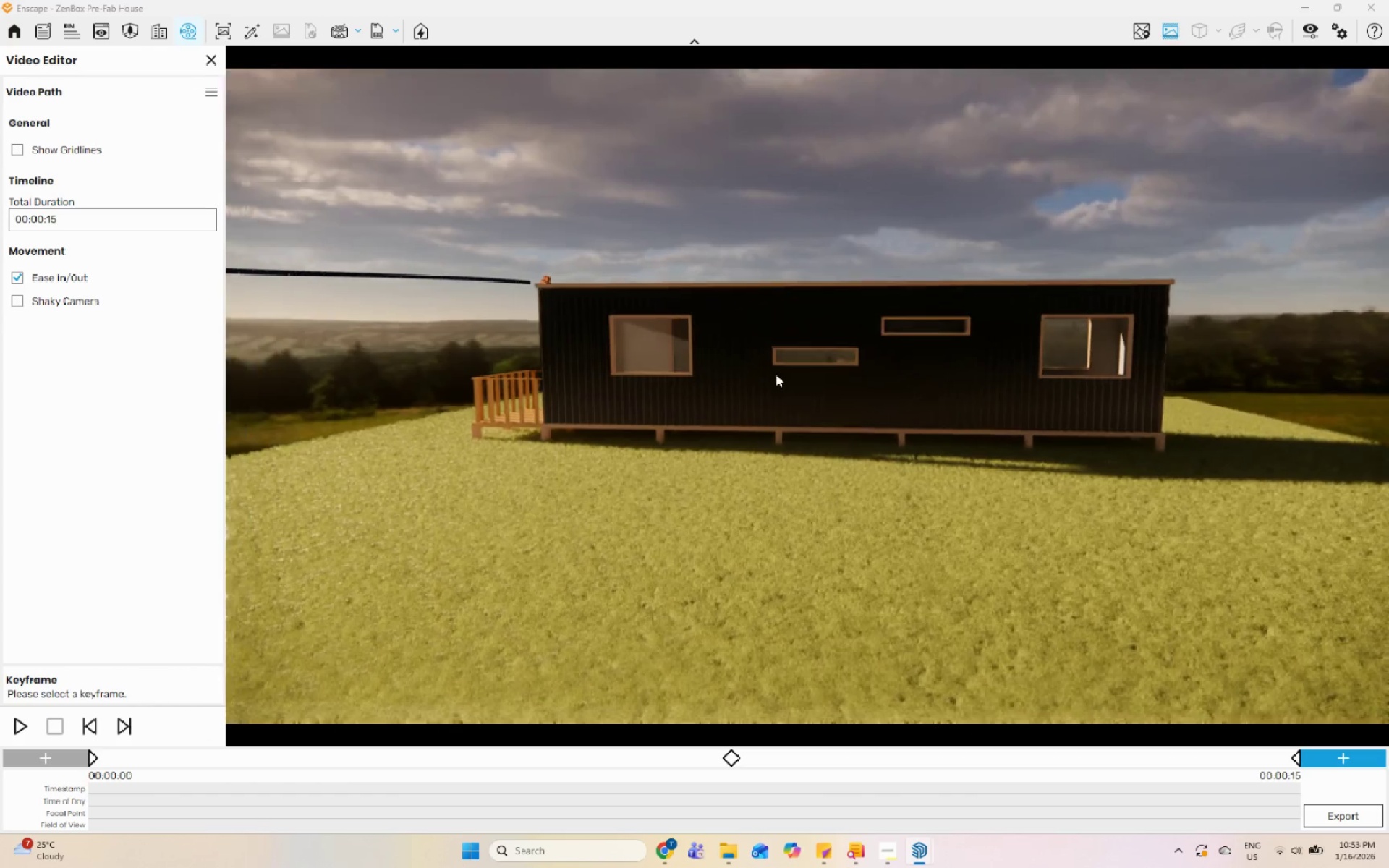 
scroll: coordinate [1334, 339], scroll_direction: up, amount: 7.0
 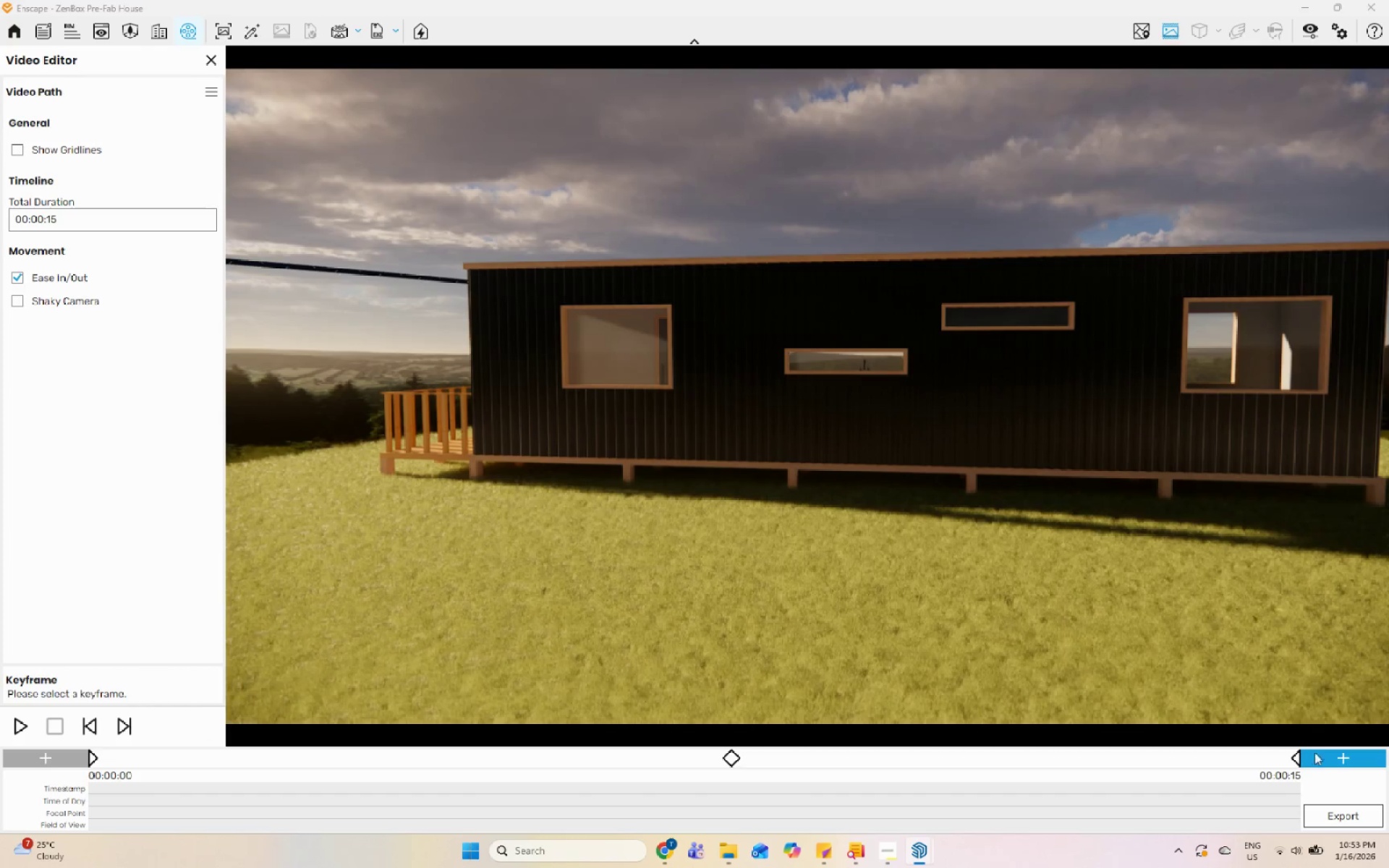 
left_click([1343, 761])
 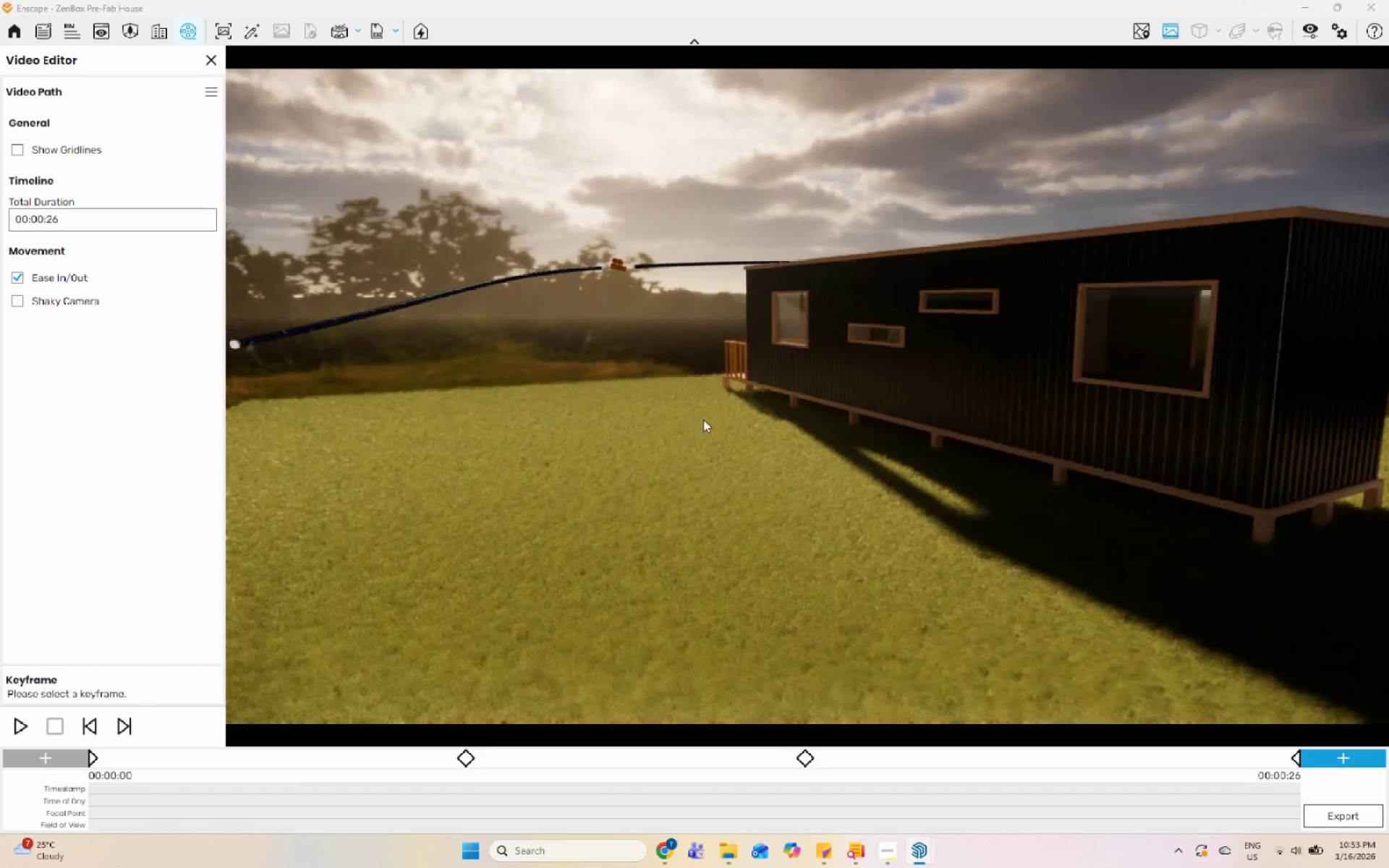 
scroll: coordinate [1086, 487], scroll_direction: down, amount: 4.0
 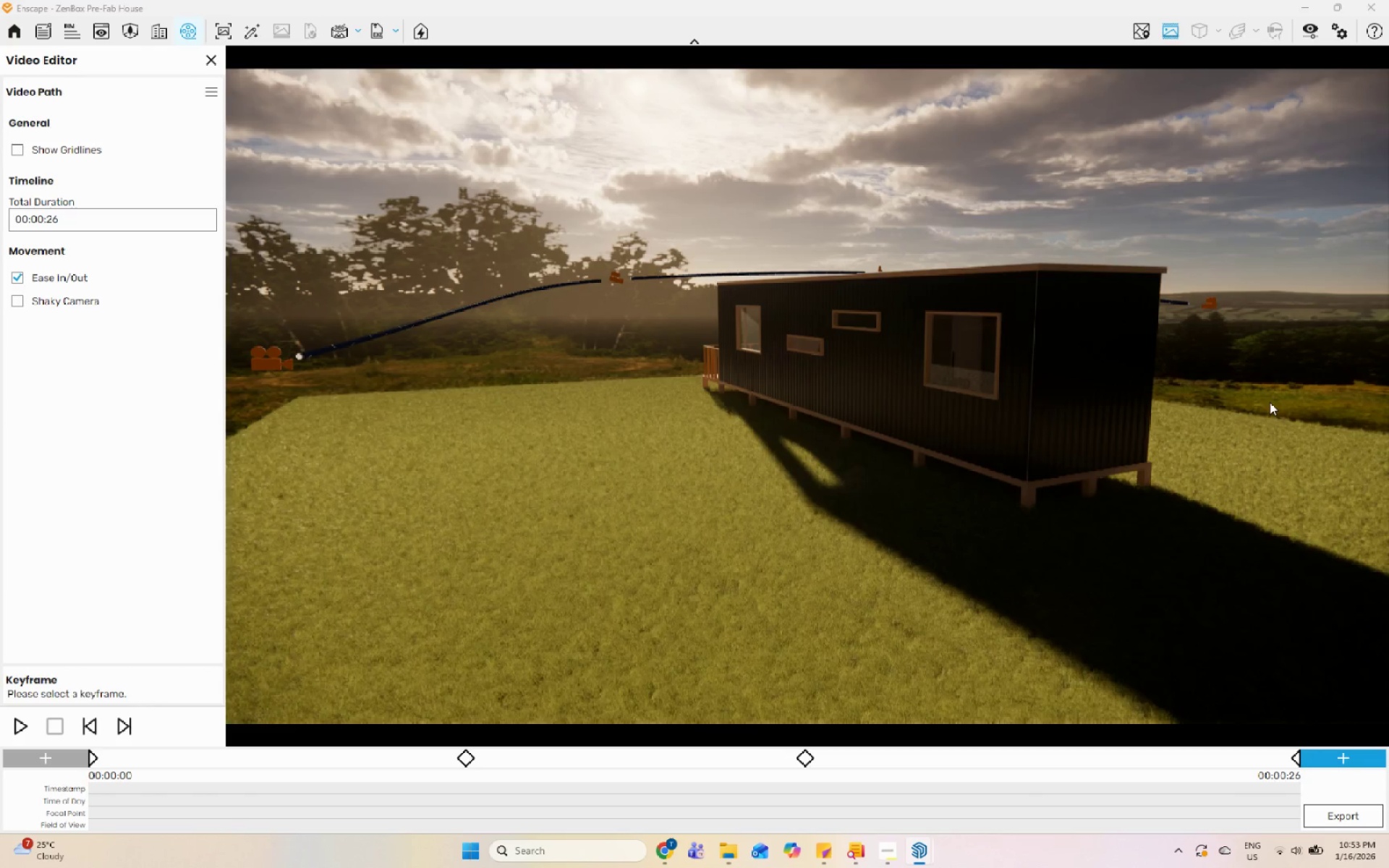 
scroll: coordinate [1186, 343], scroll_direction: up, amount: 4.0
 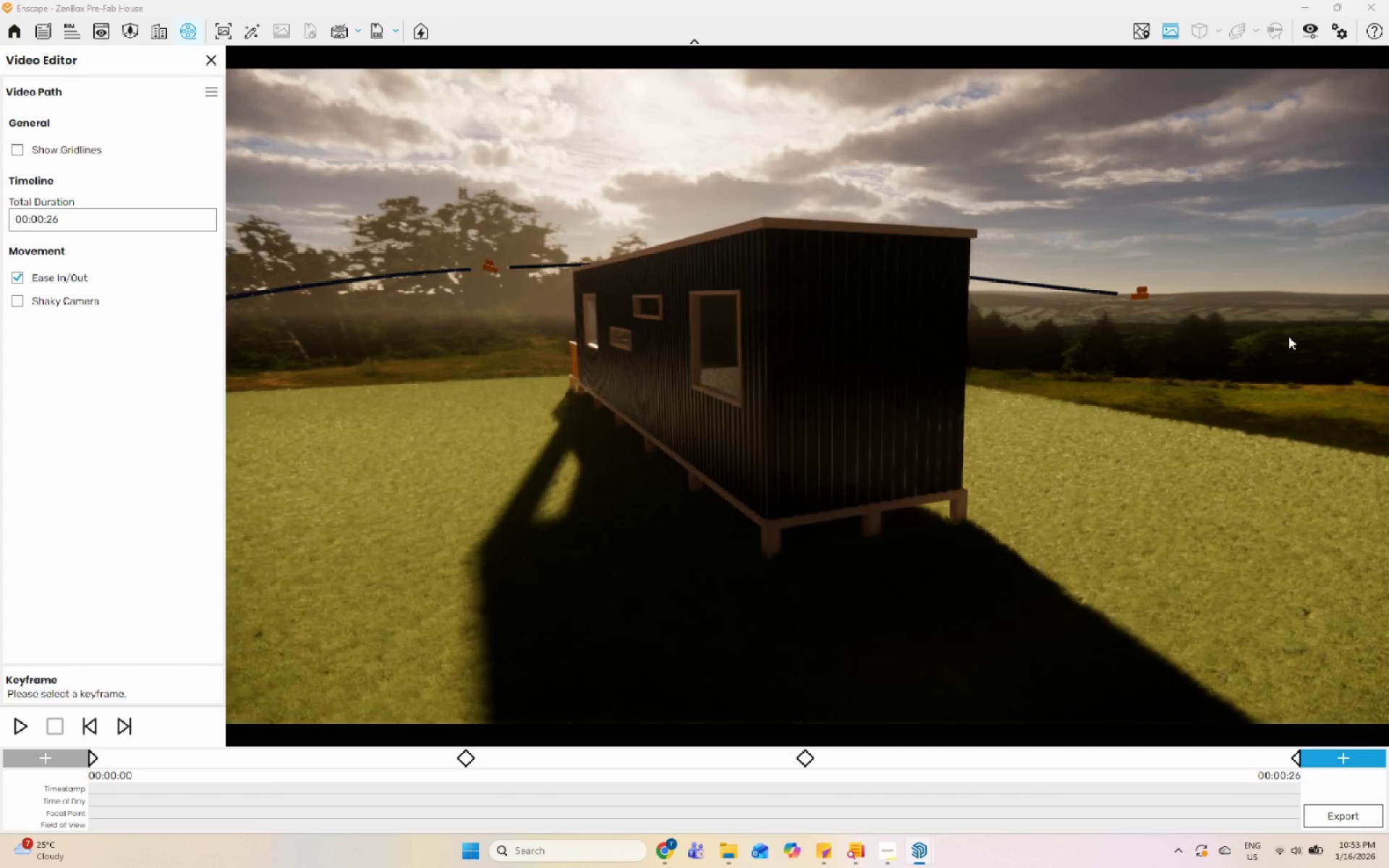 
left_click([1333, 757])
 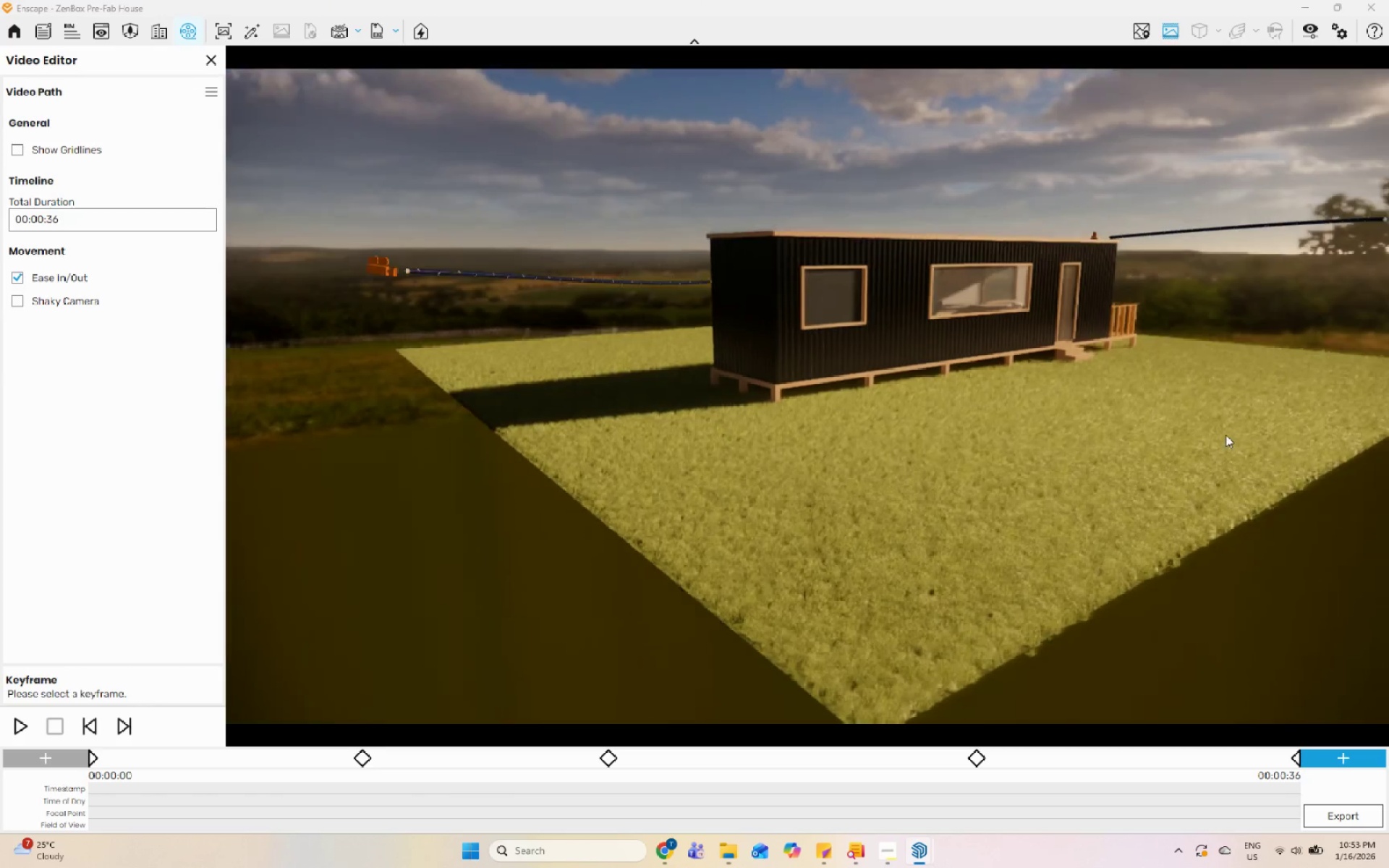 
scroll: coordinate [559, 746], scroll_direction: up, amount: 10.0
 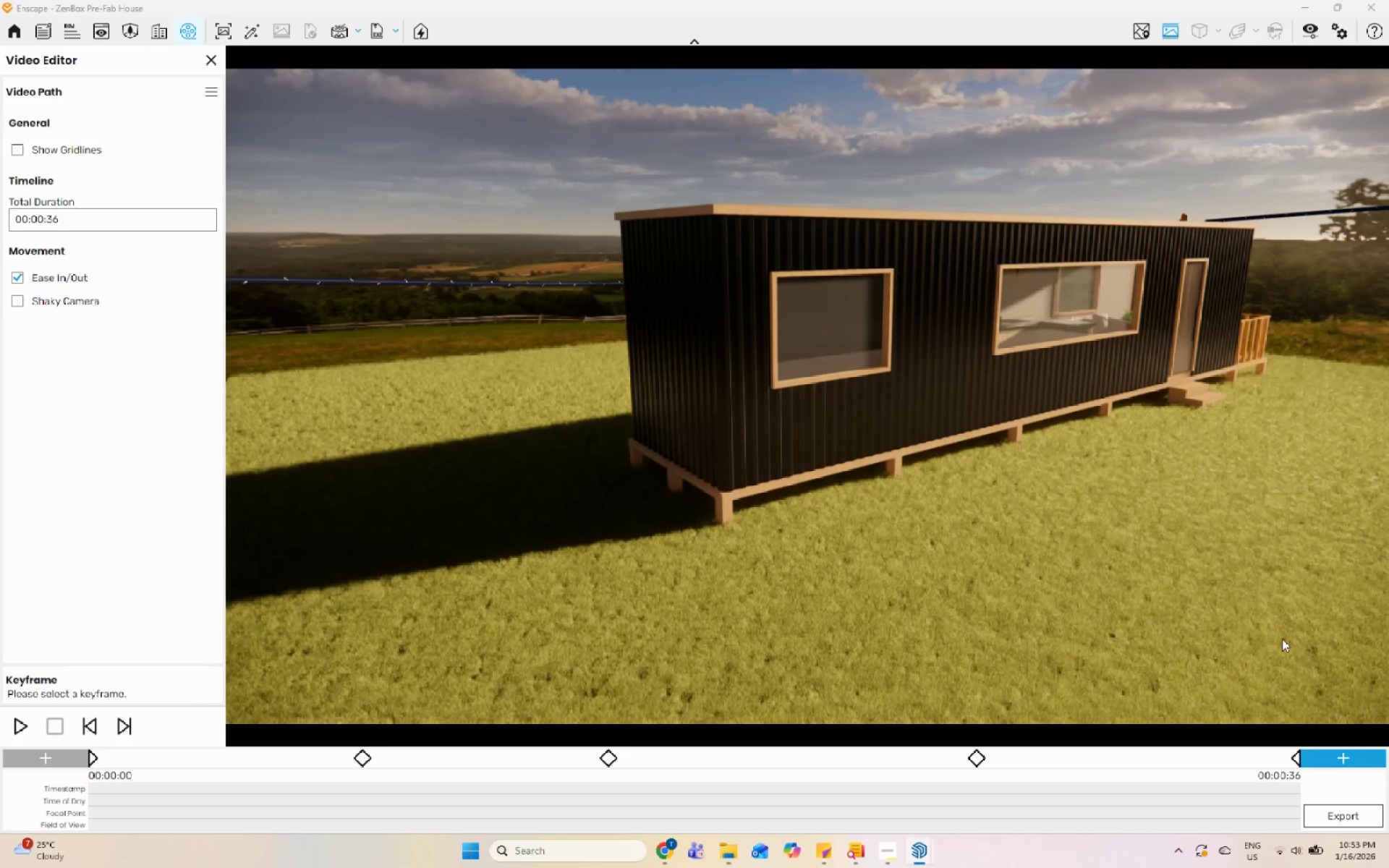 
left_click([1338, 761])
 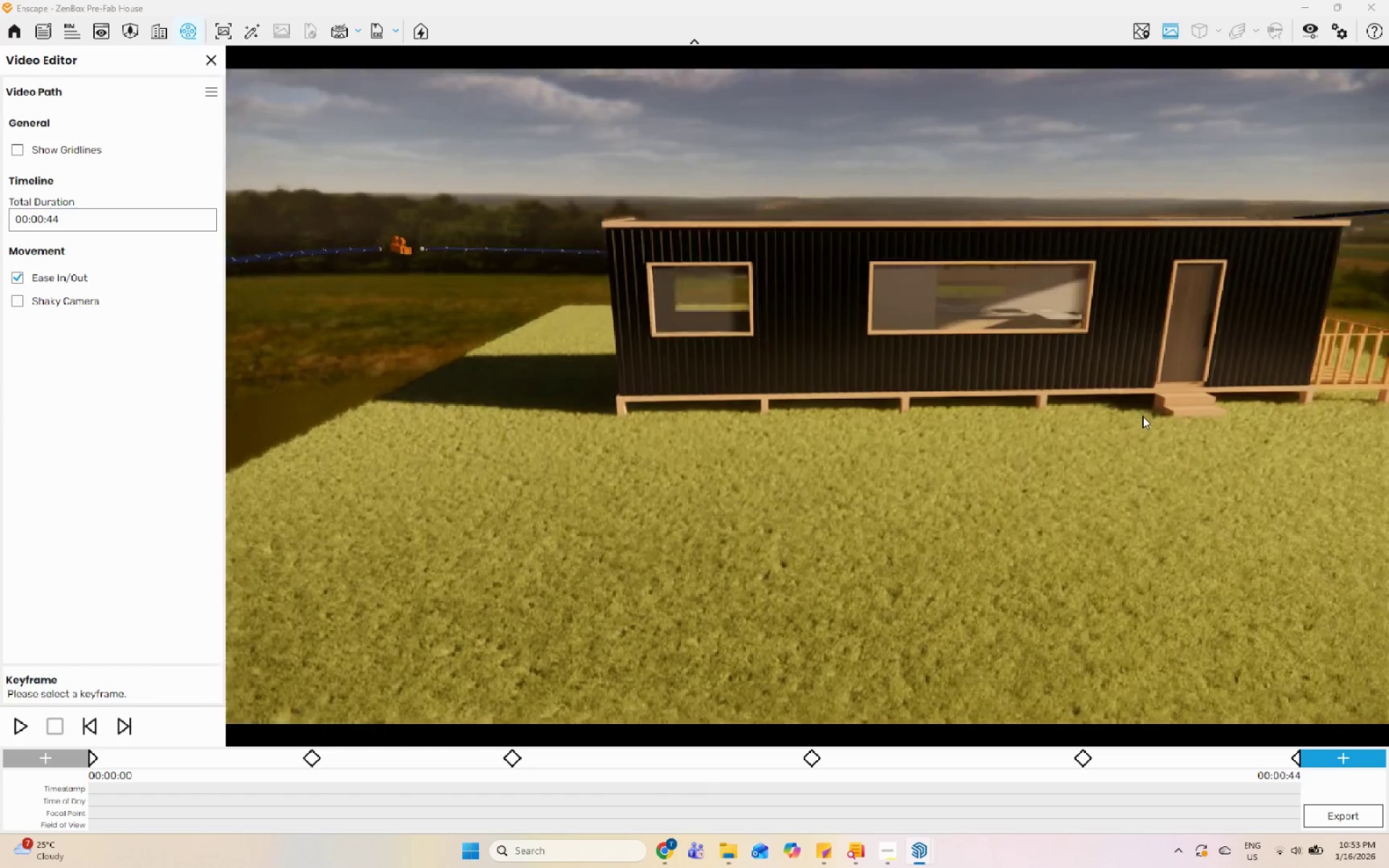 
scroll: coordinate [1230, 290], scroll_direction: up, amount: 4.0
 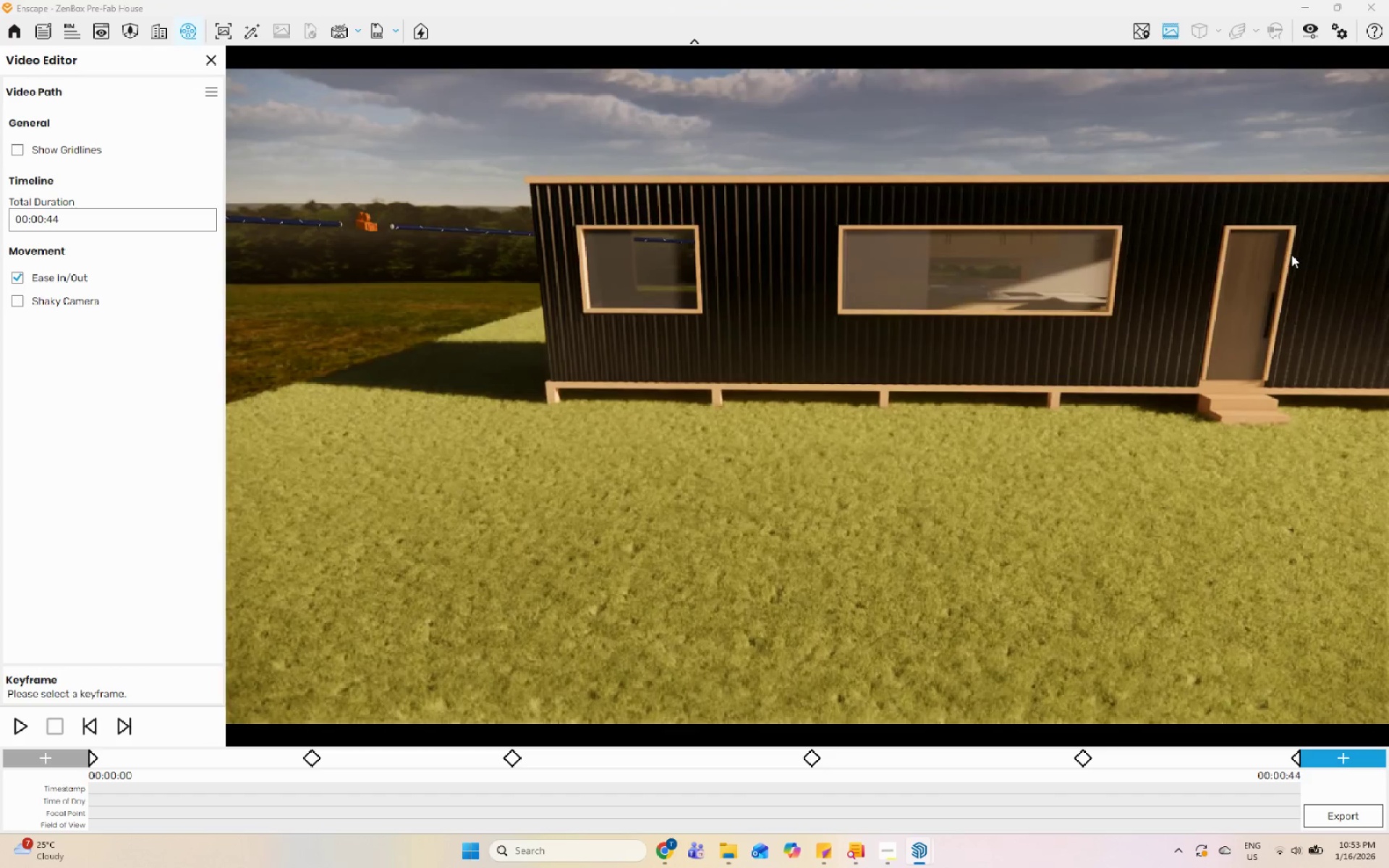 
hold_key(key=ShiftLeft, duration=1.19)
 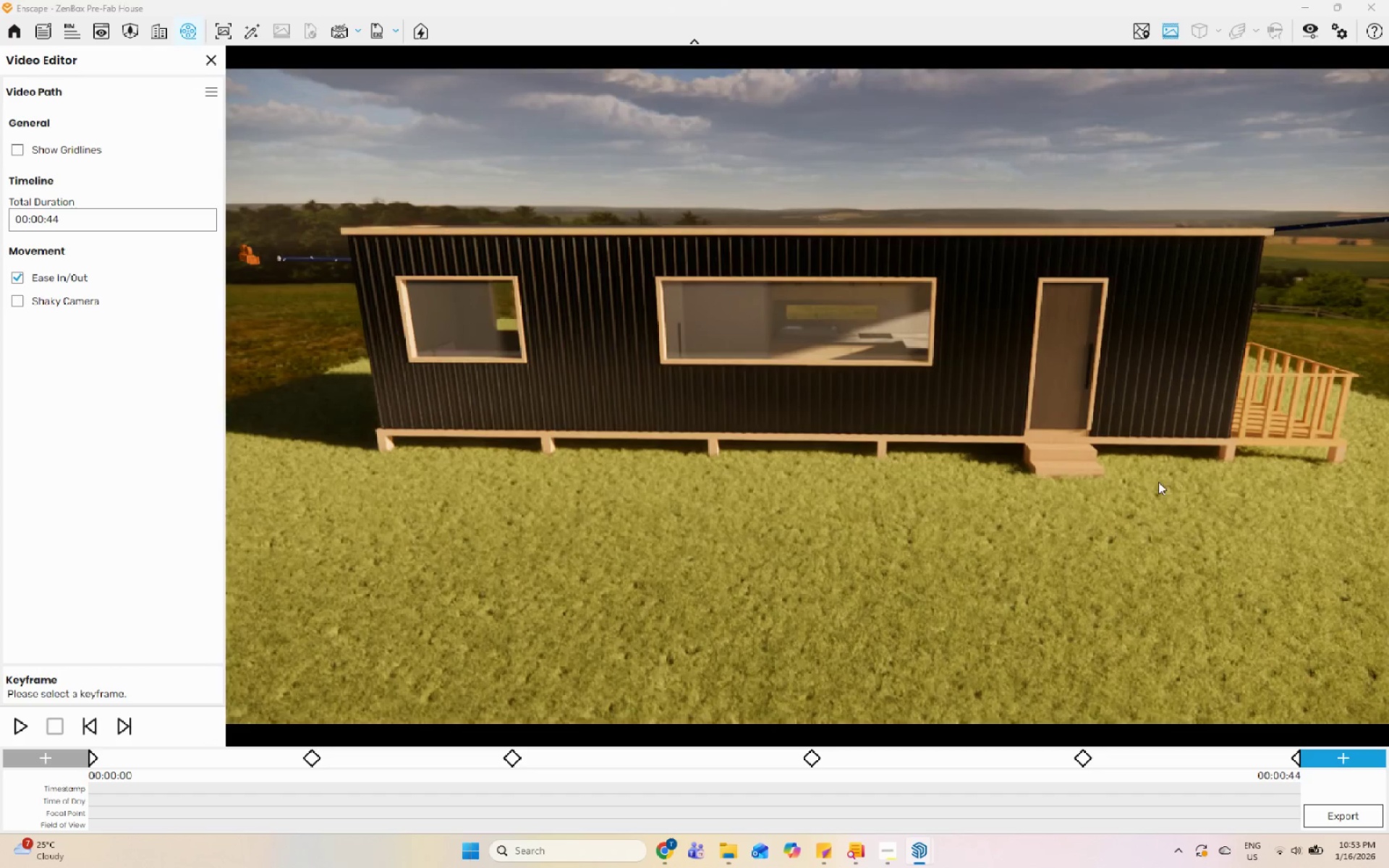 
hold_key(key=ShiftLeft, duration=0.55)
 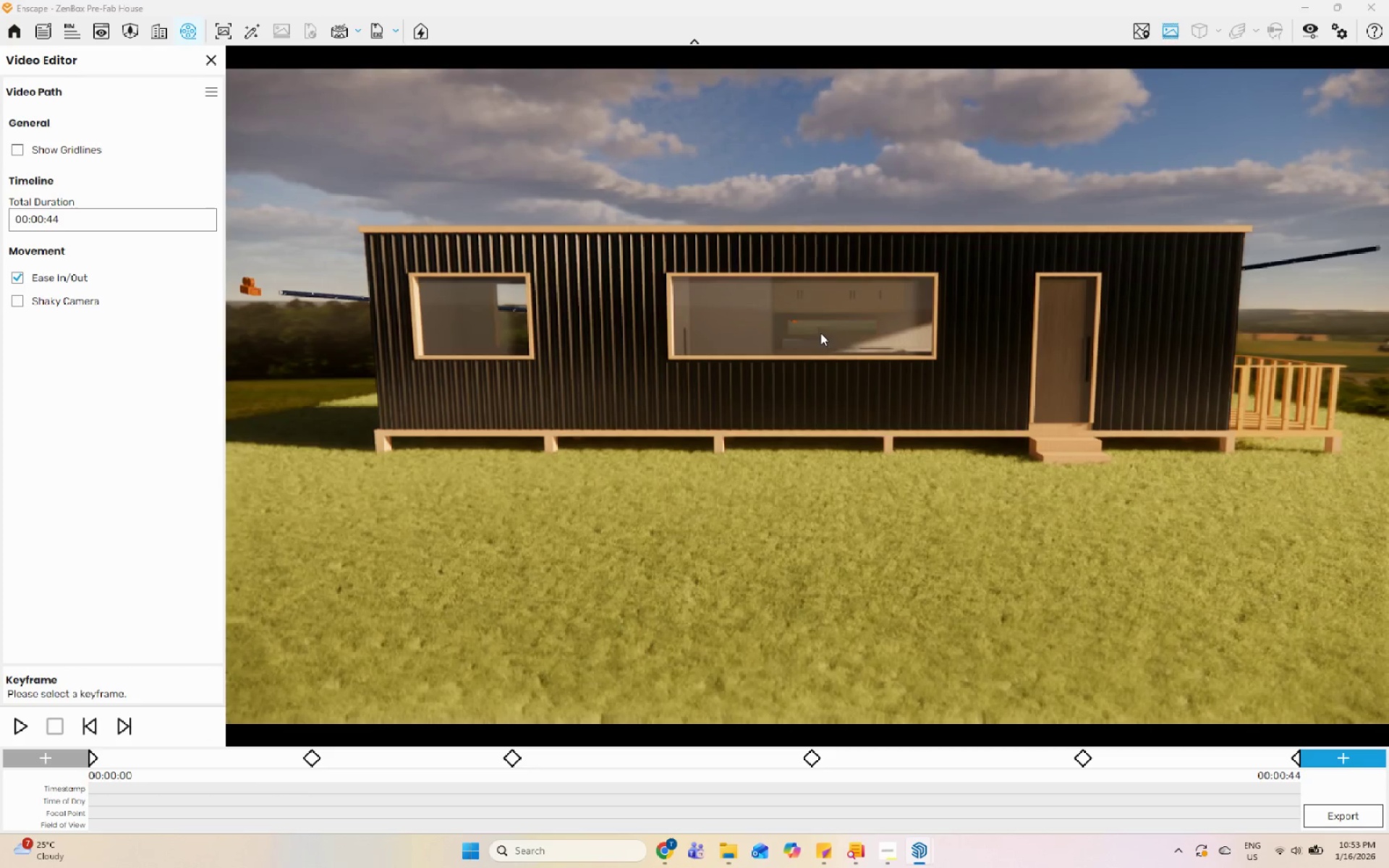 
left_click([1363, 760])
 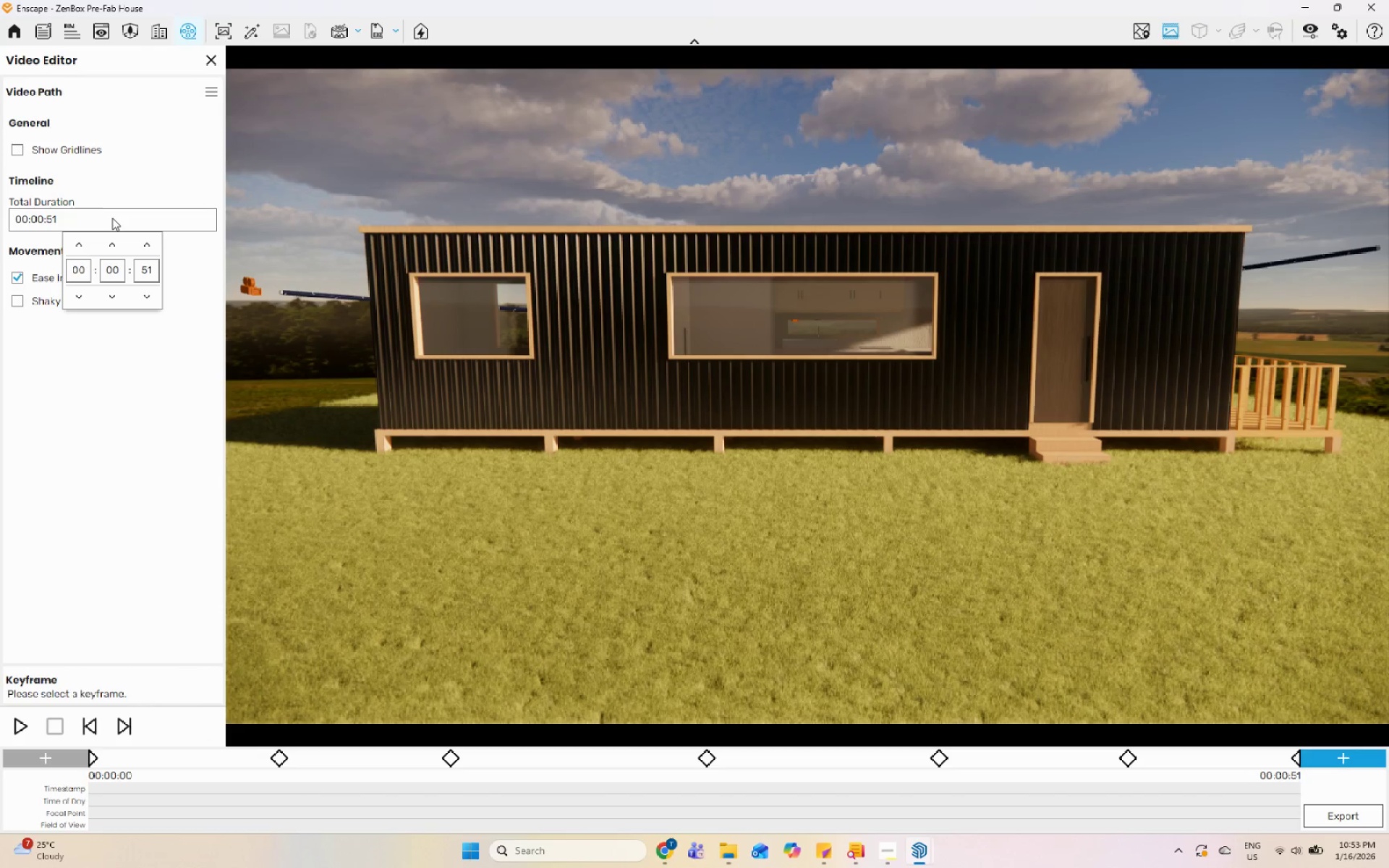 
left_click([145, 272])
 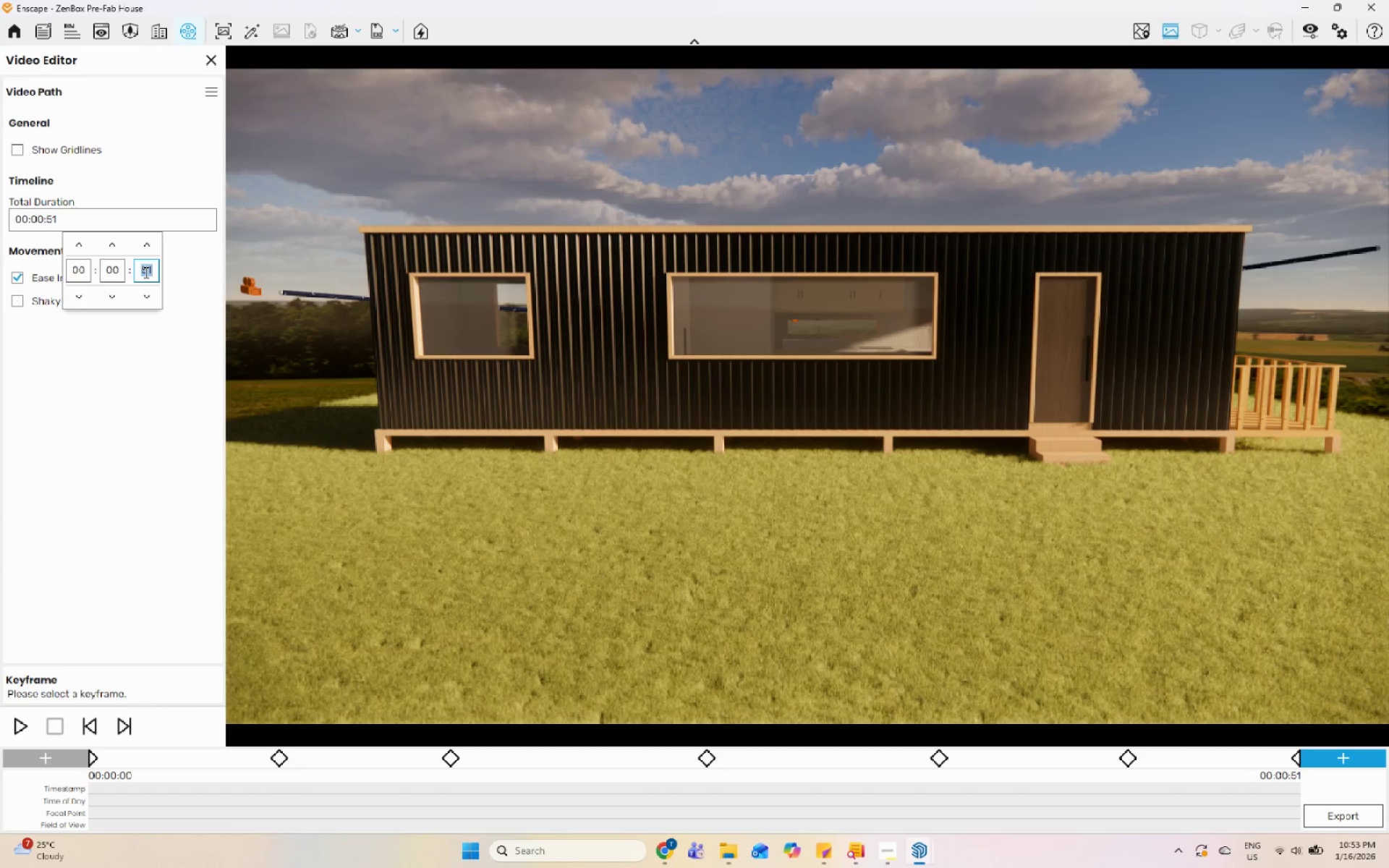 
key(Numpad1)
 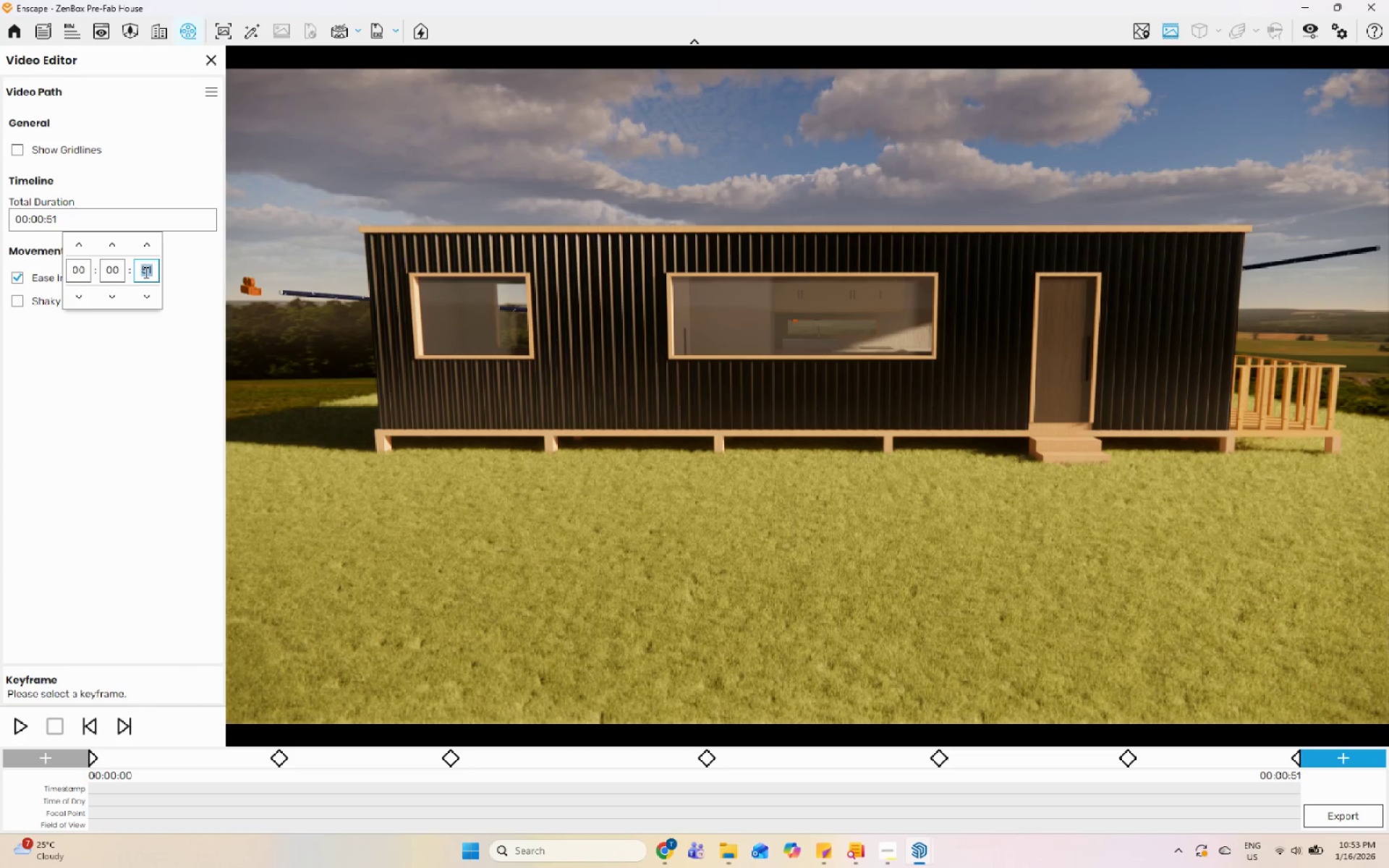 
key(Numpad5)
 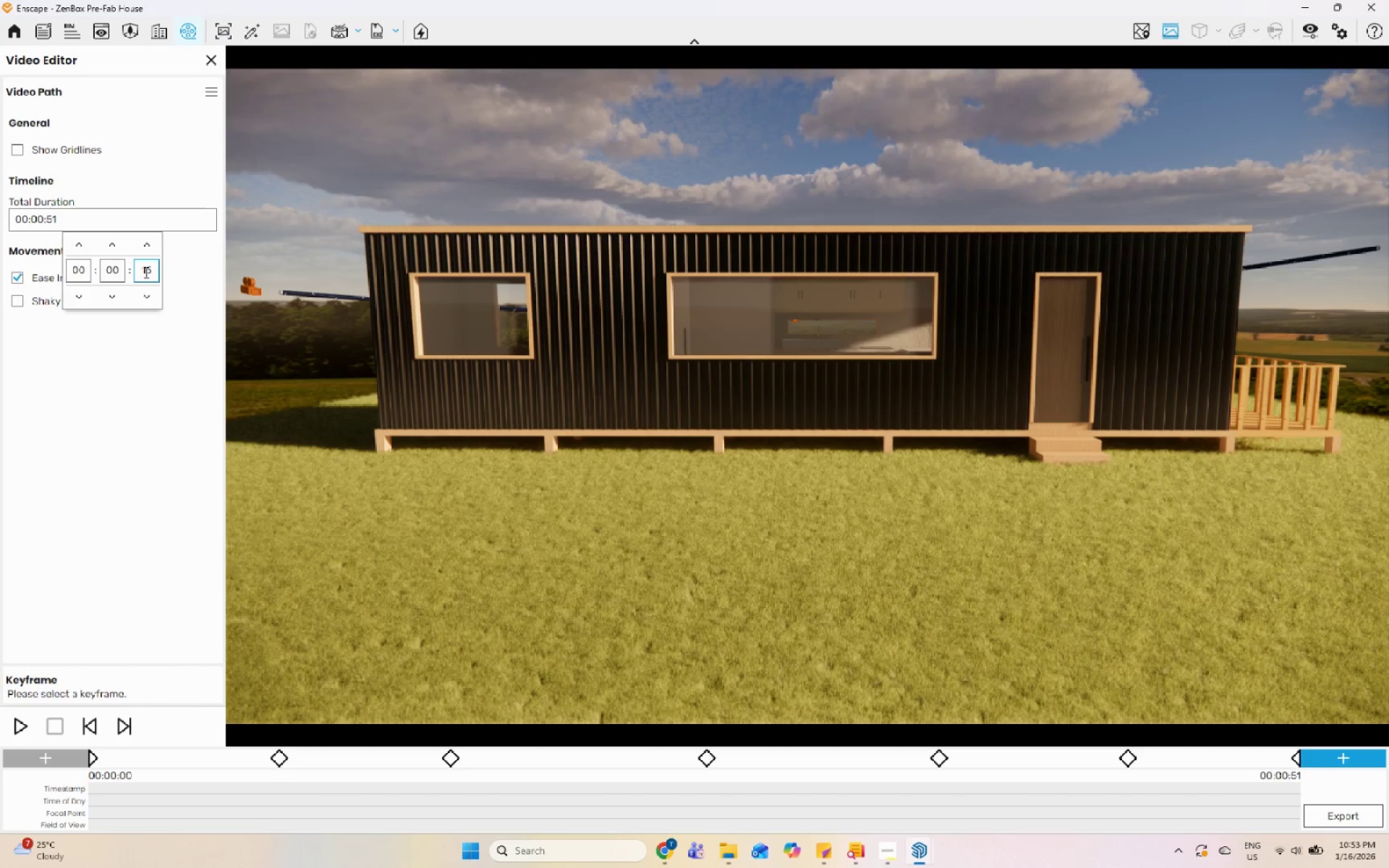 
left_click([144, 350])
 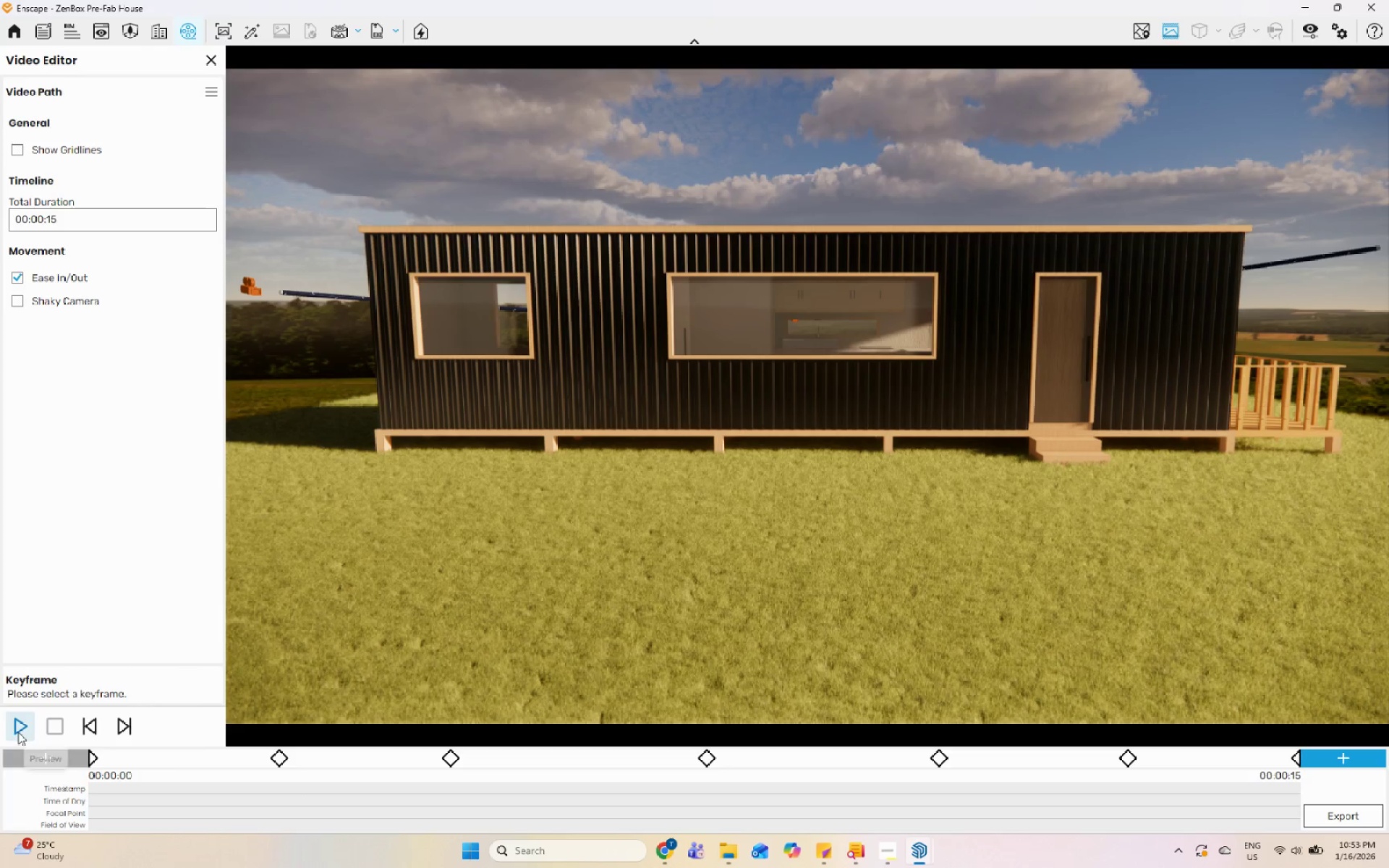 
left_click([17, 732])
 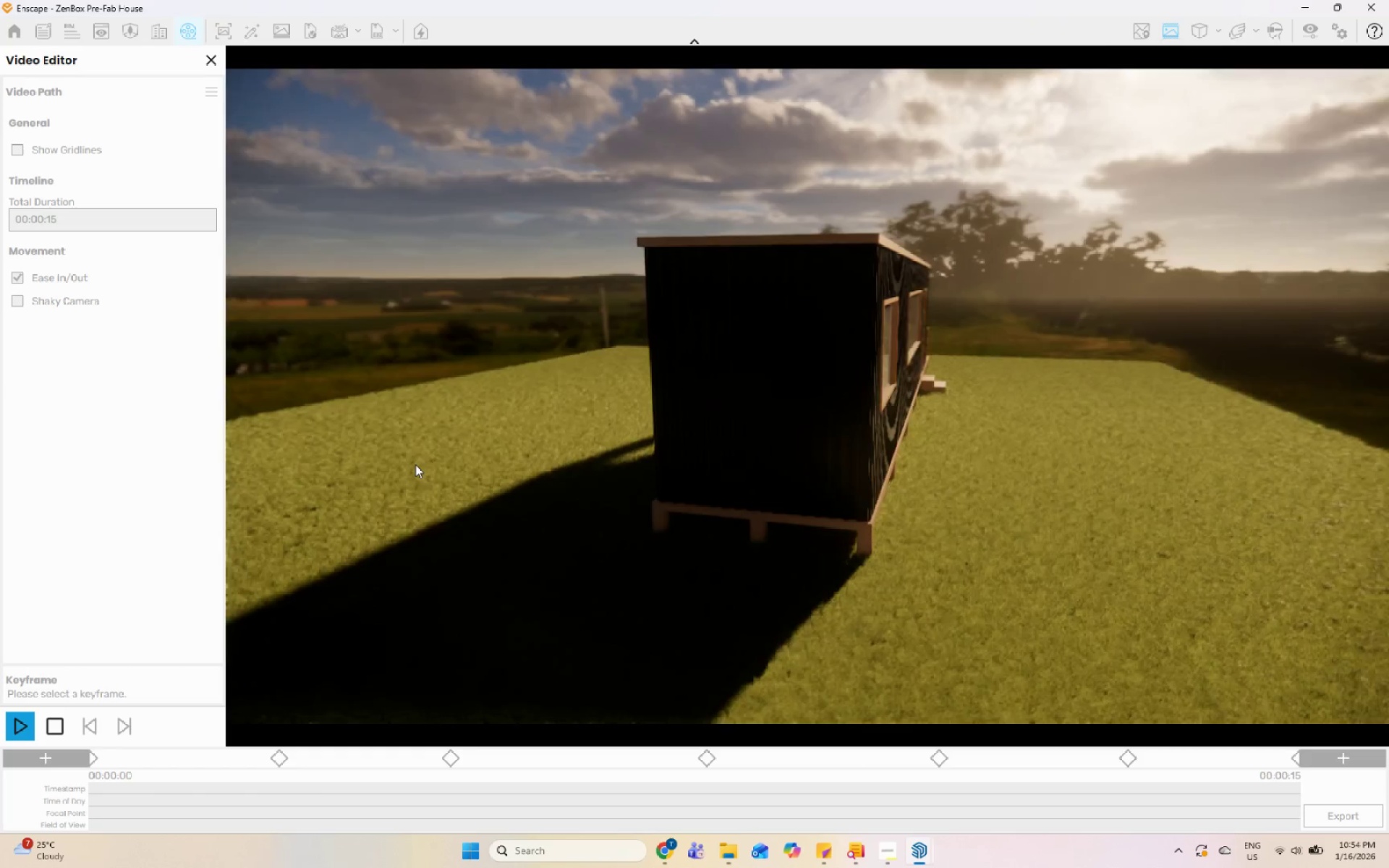 
wait(17.11)
 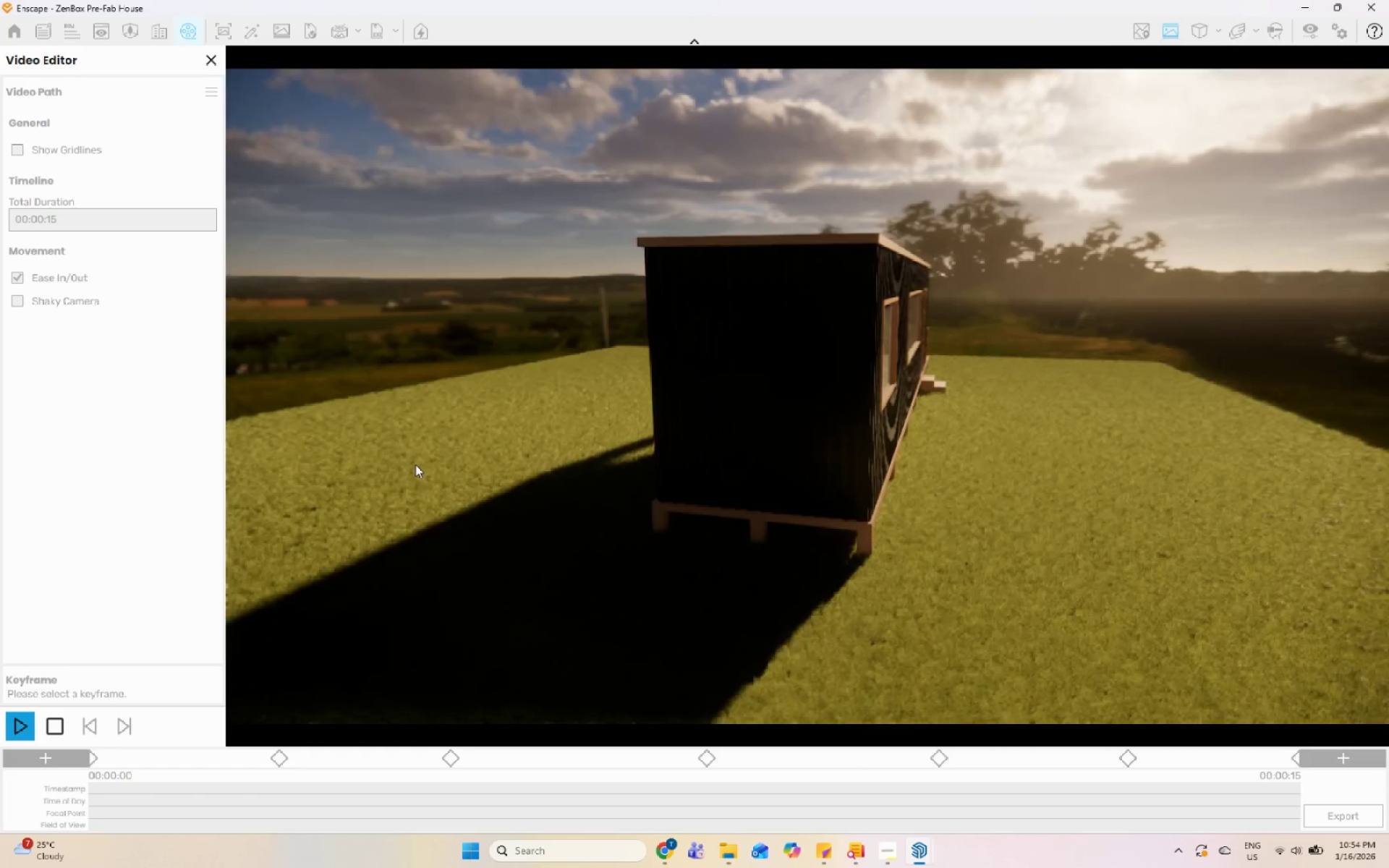 
left_click([1335, 818])
 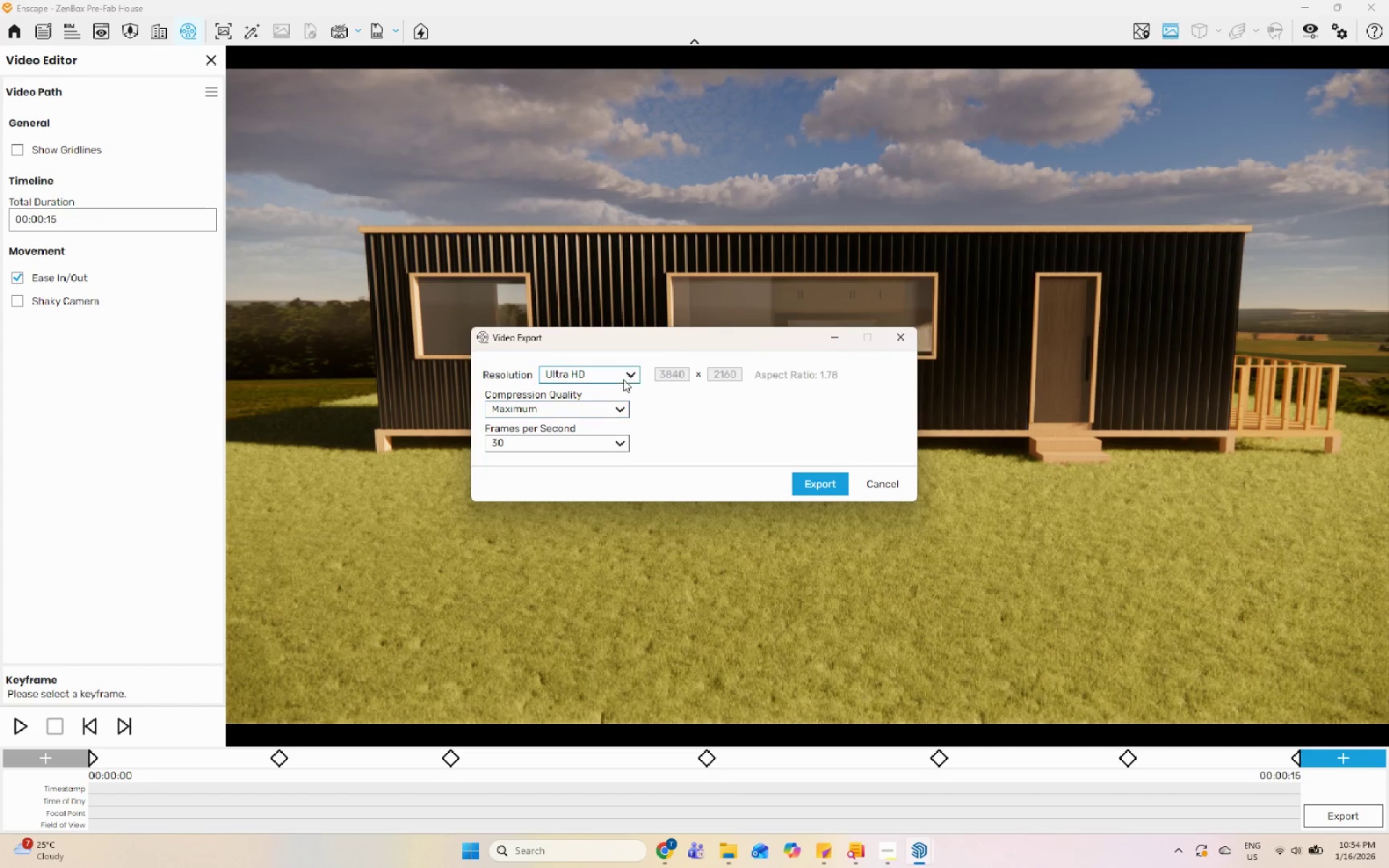 
left_click([627, 375])
 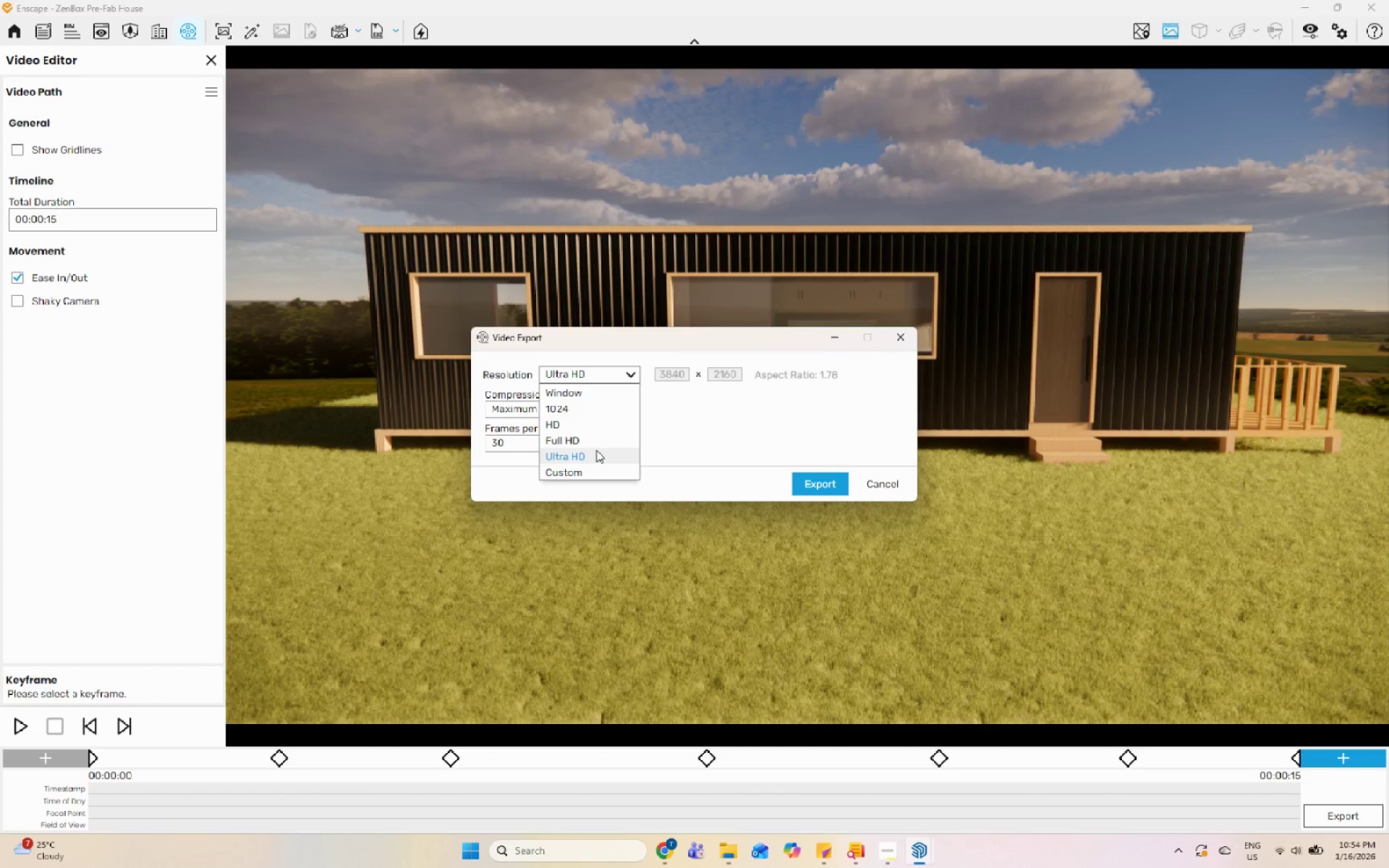 
left_click([601, 443])
 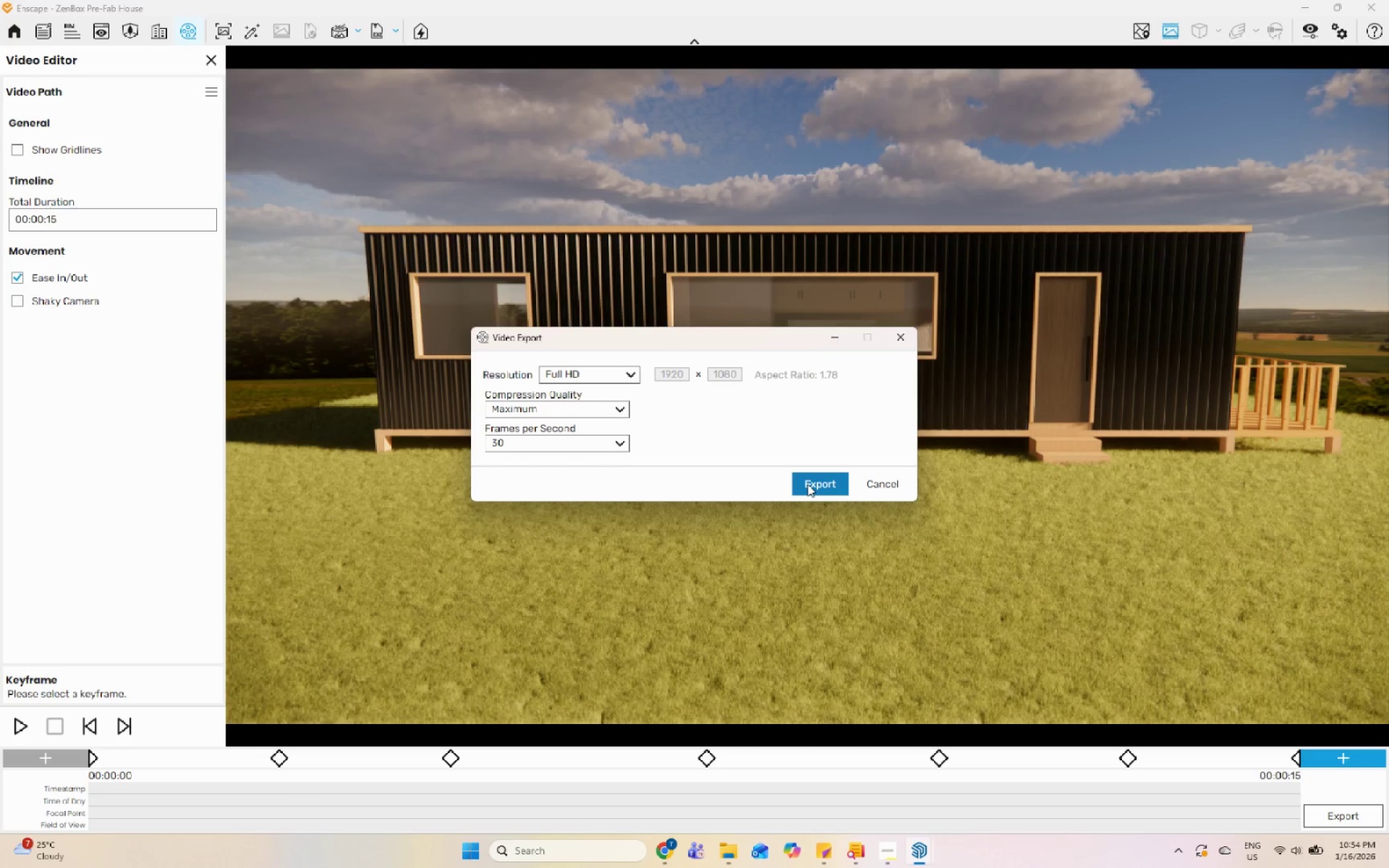 
left_click([807, 484])
 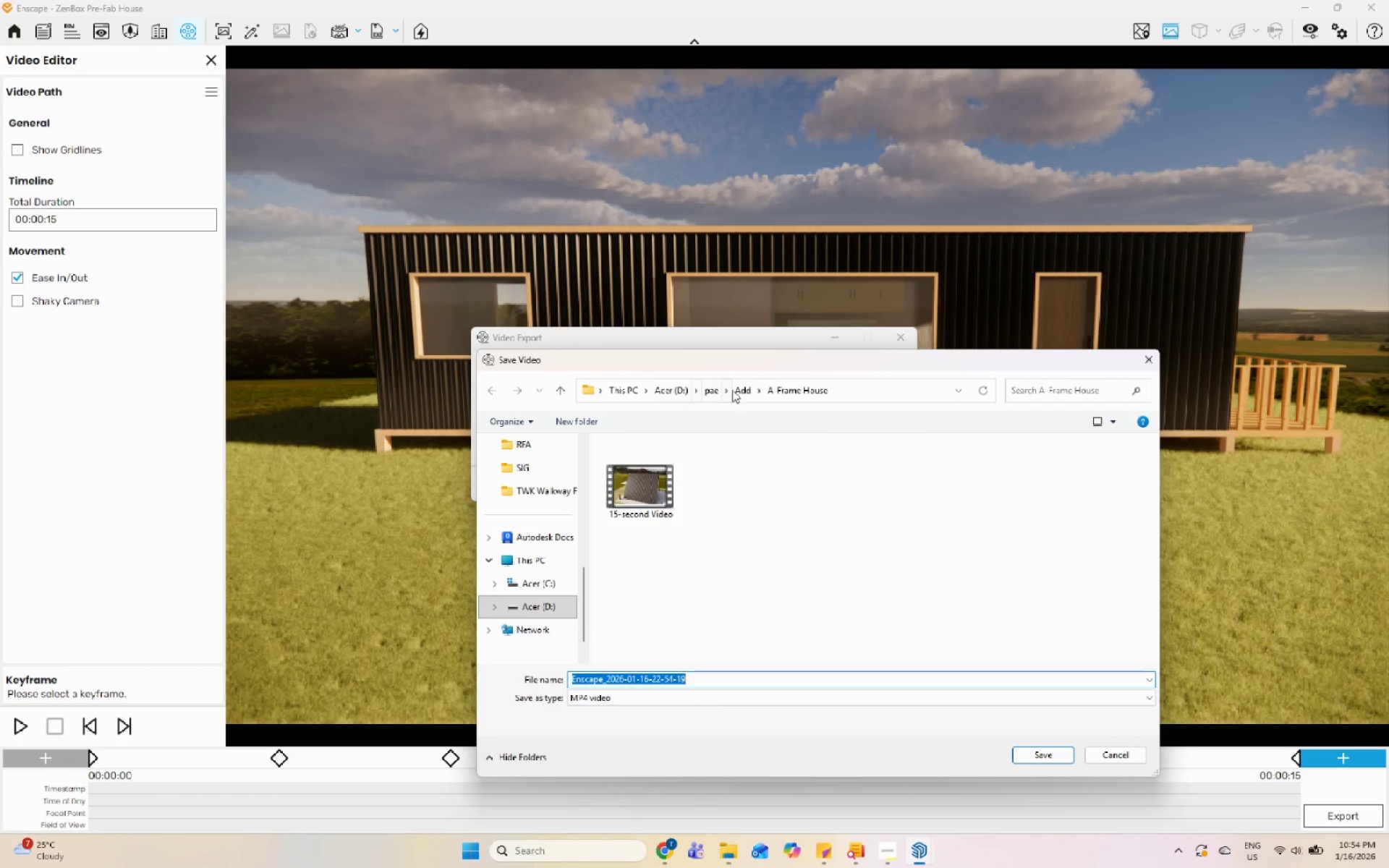 
left_click([737, 393])
 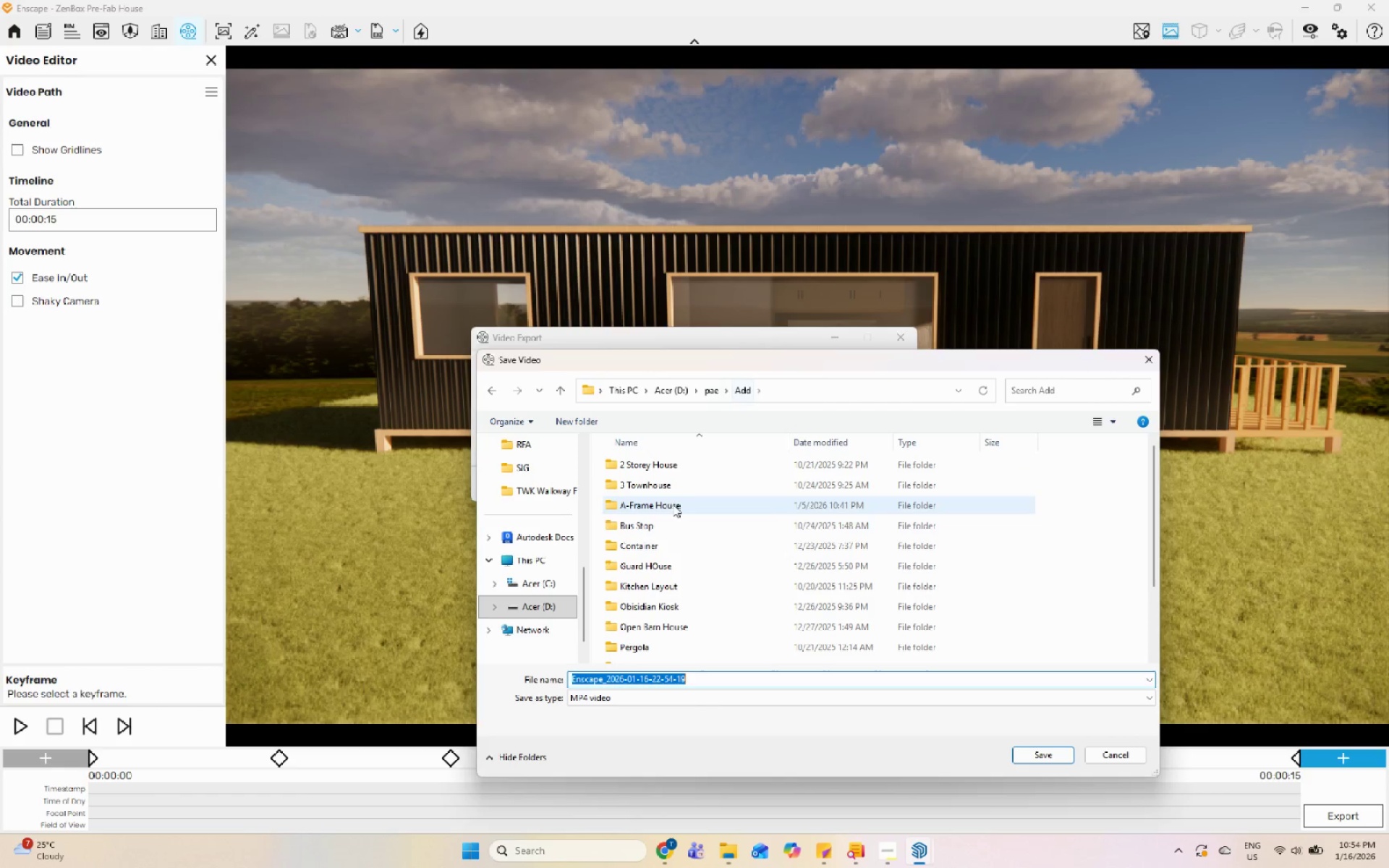 
scroll: coordinate [671, 534], scroll_direction: down, amount: 4.0
 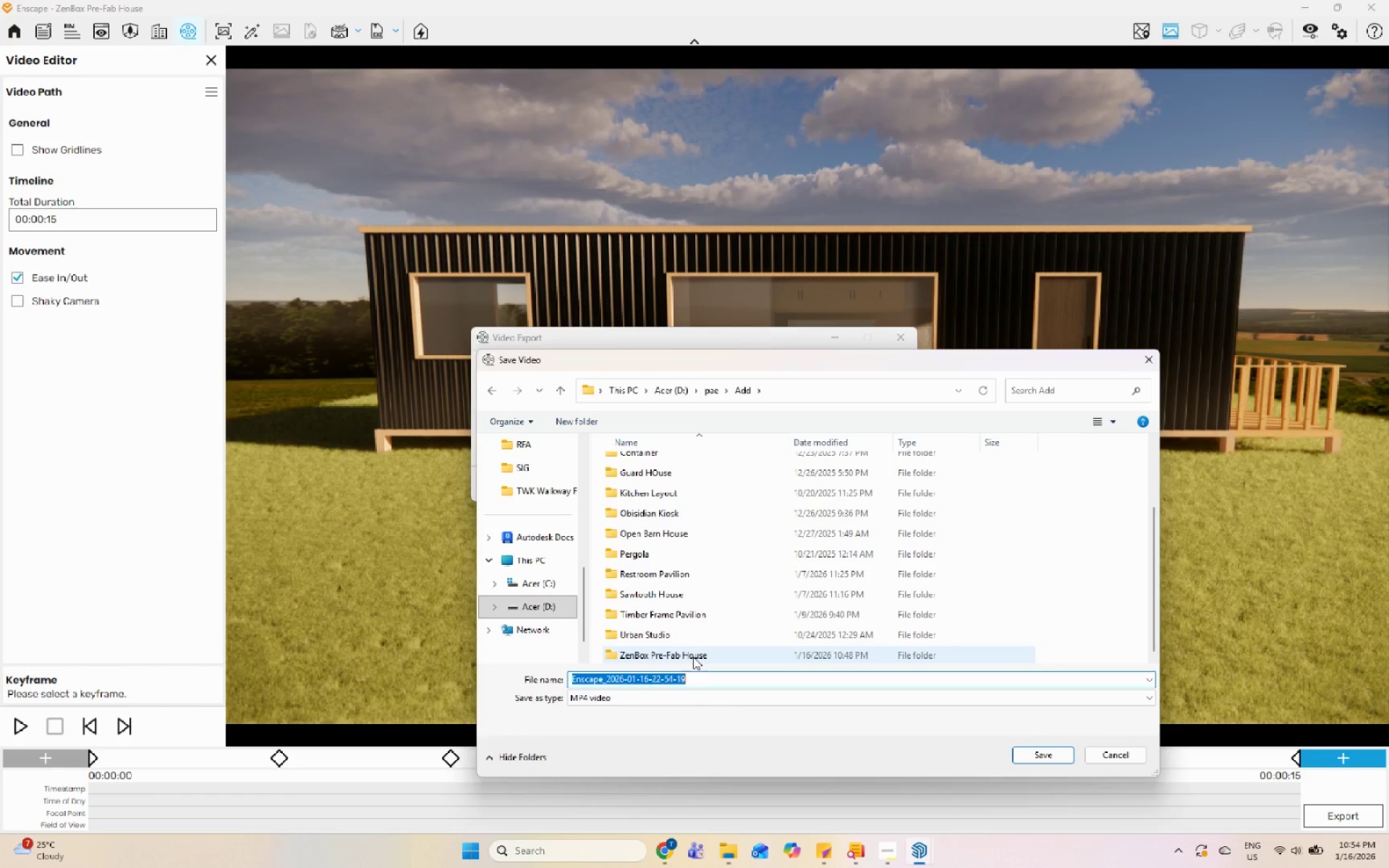 
left_click([692, 657])
 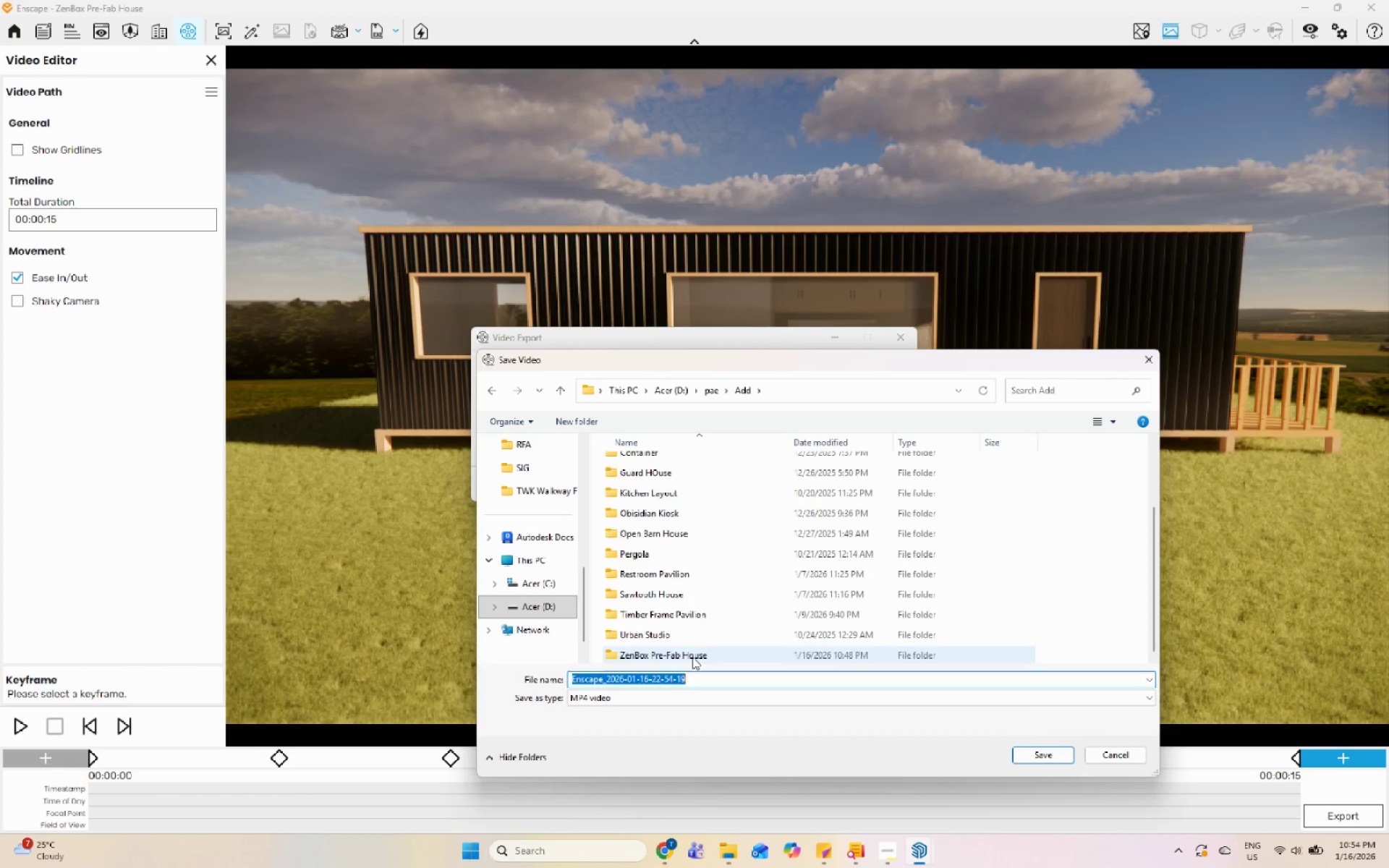 
left_click_drag(start_coordinate=[692, 657], to_coordinate=[695, 681])
 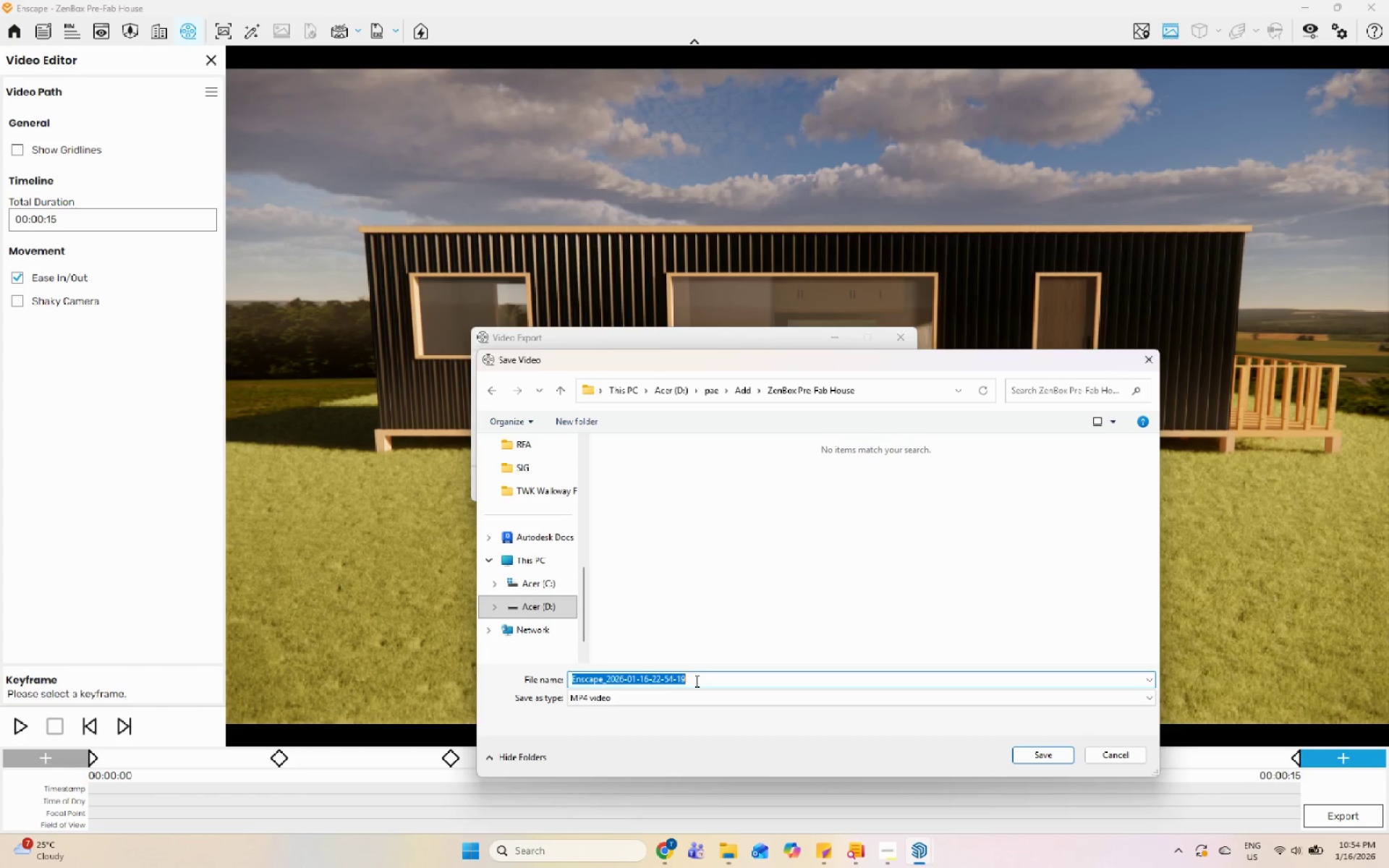 
left_click([695, 681])
 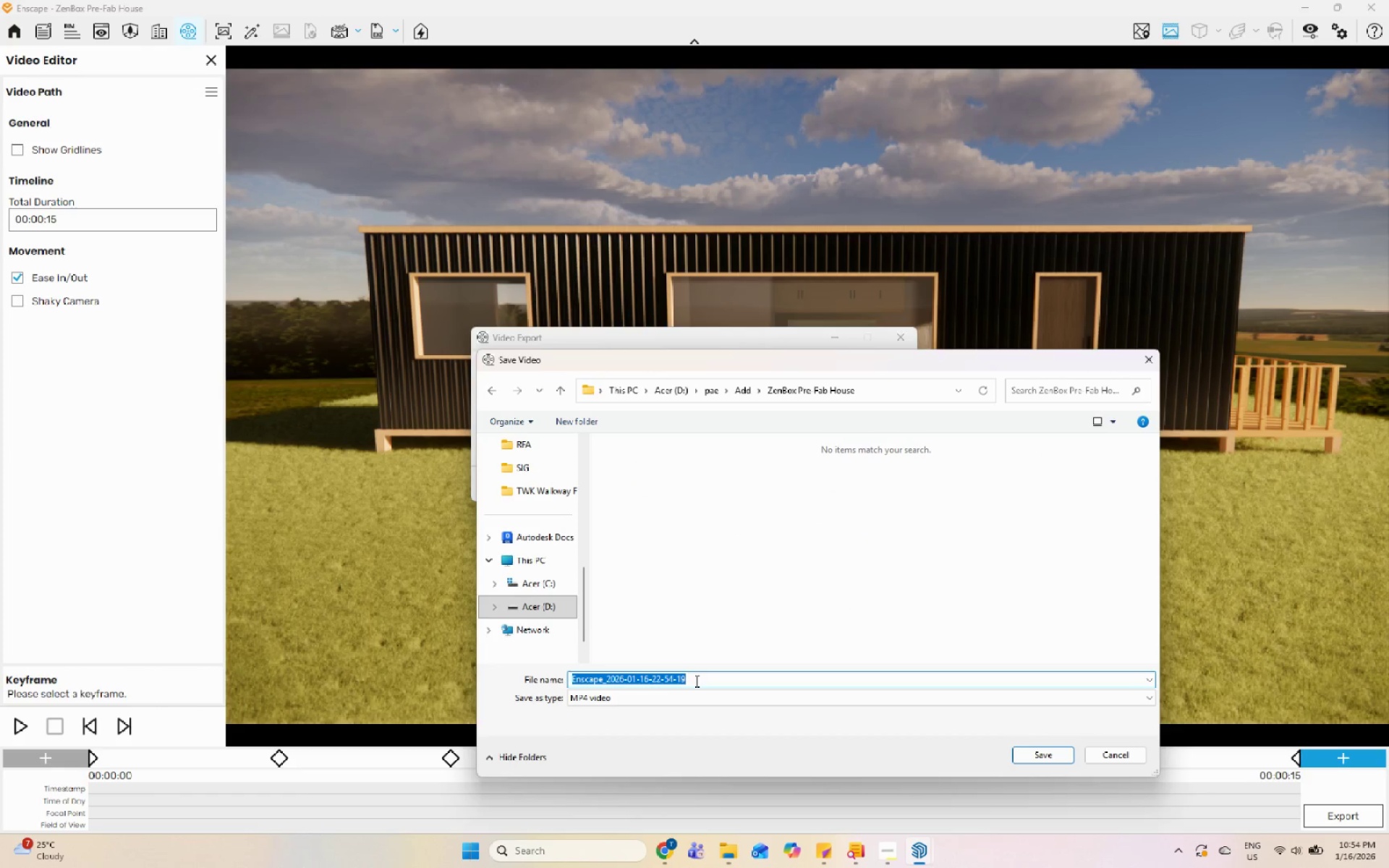 
type(15-second Vidoe)
key(Backspace)
key(Backspace)
type(eo)
 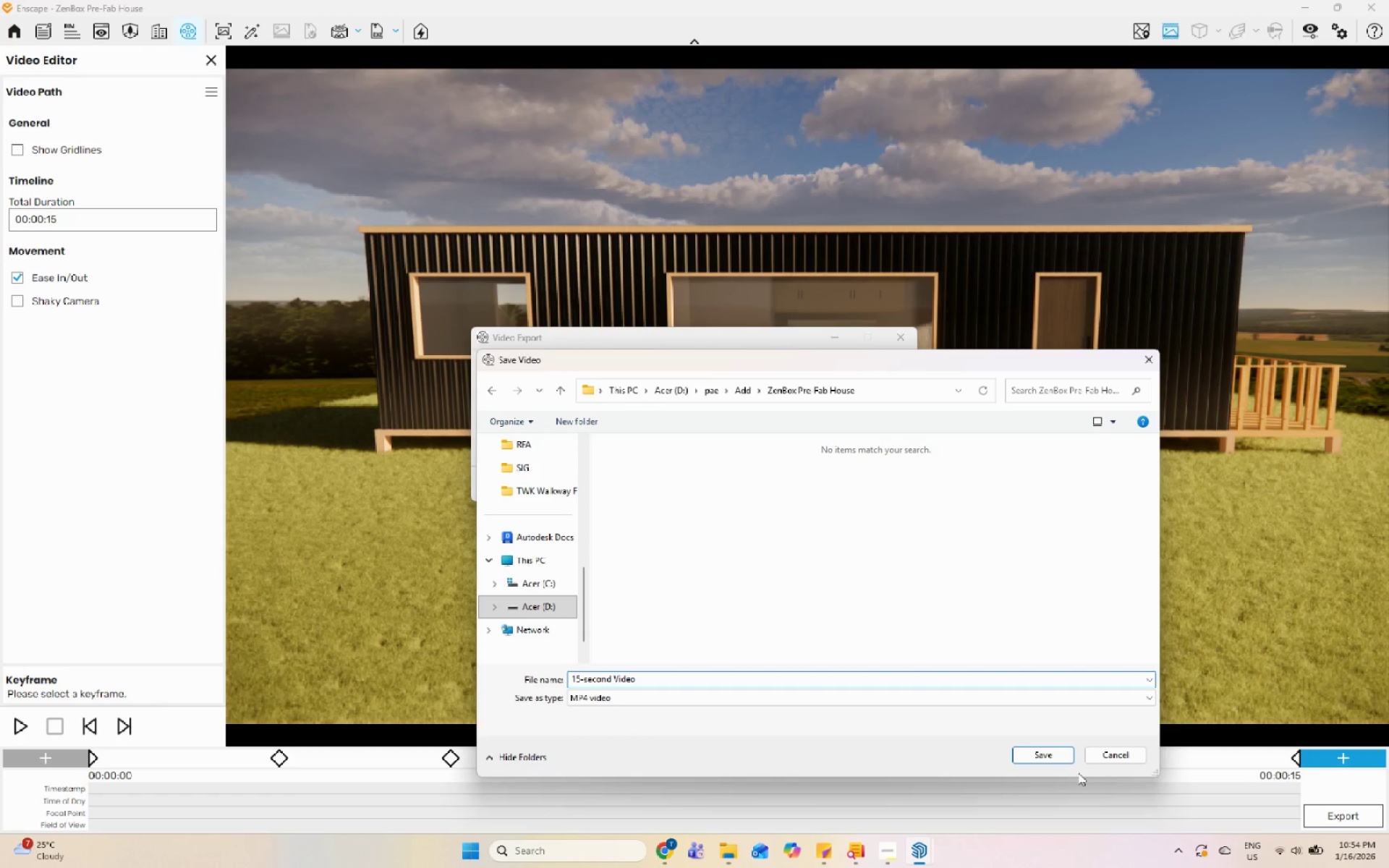 
left_click([1063, 757])
 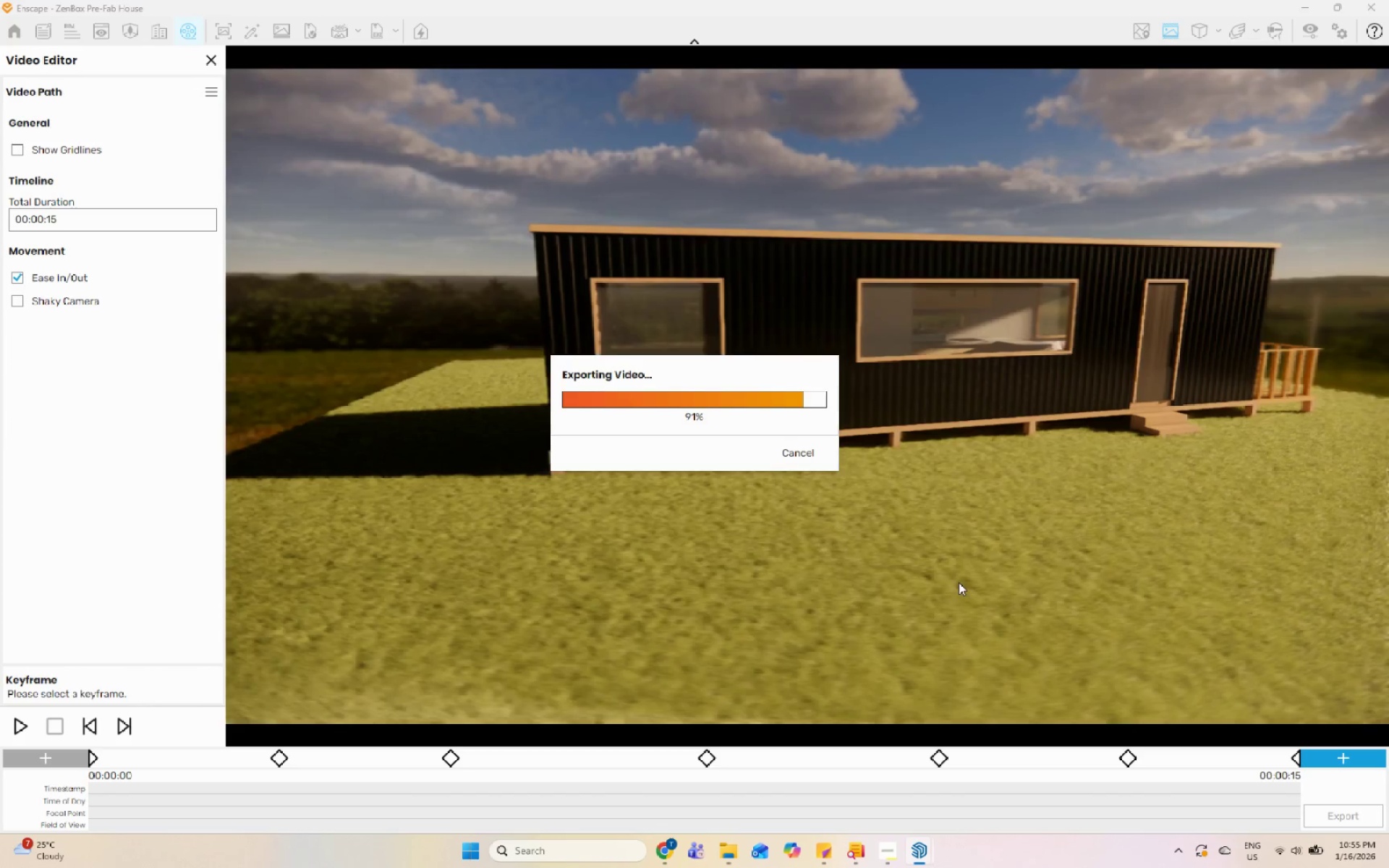 
wait(38.16)
 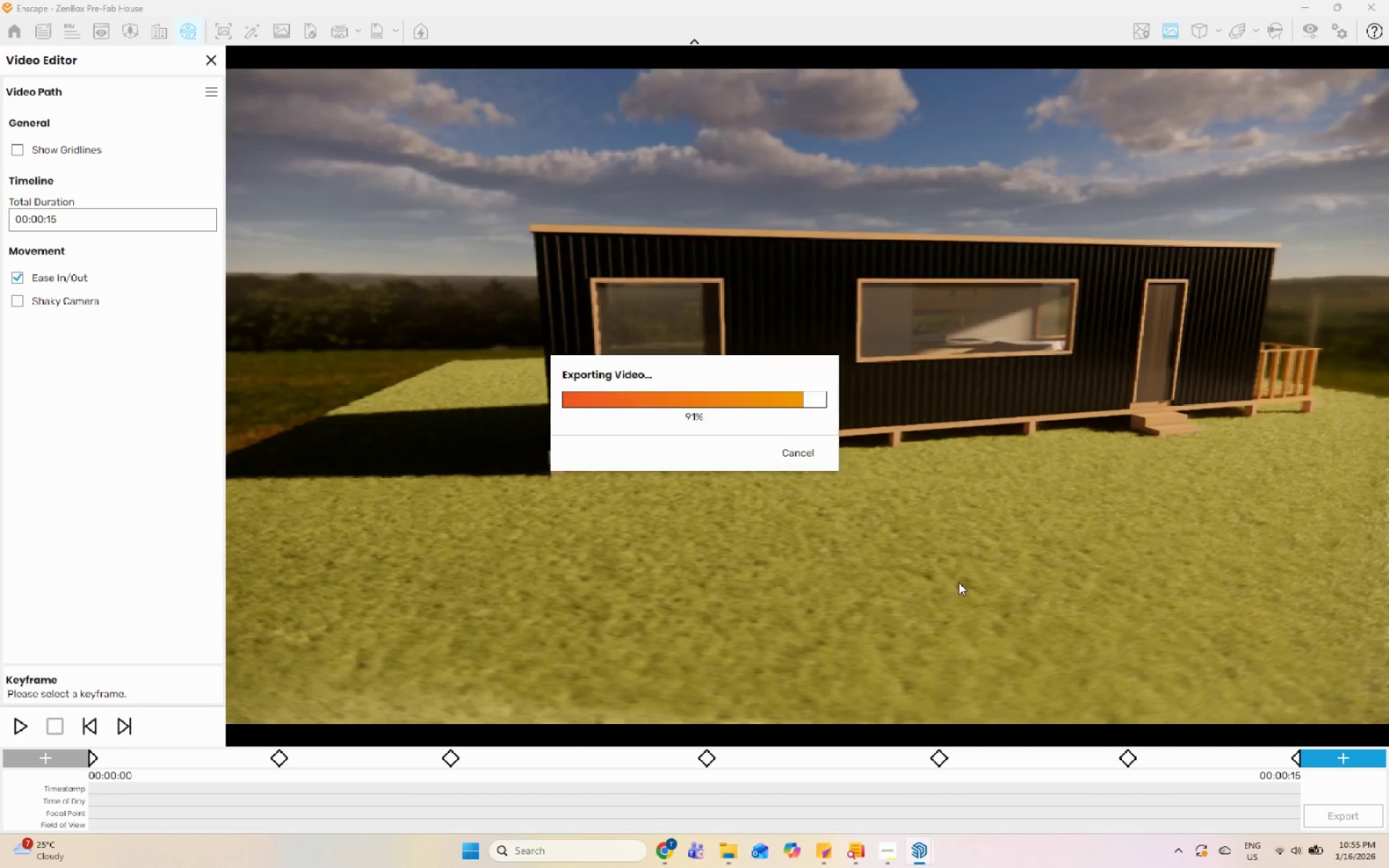 
left_click([891, 847])